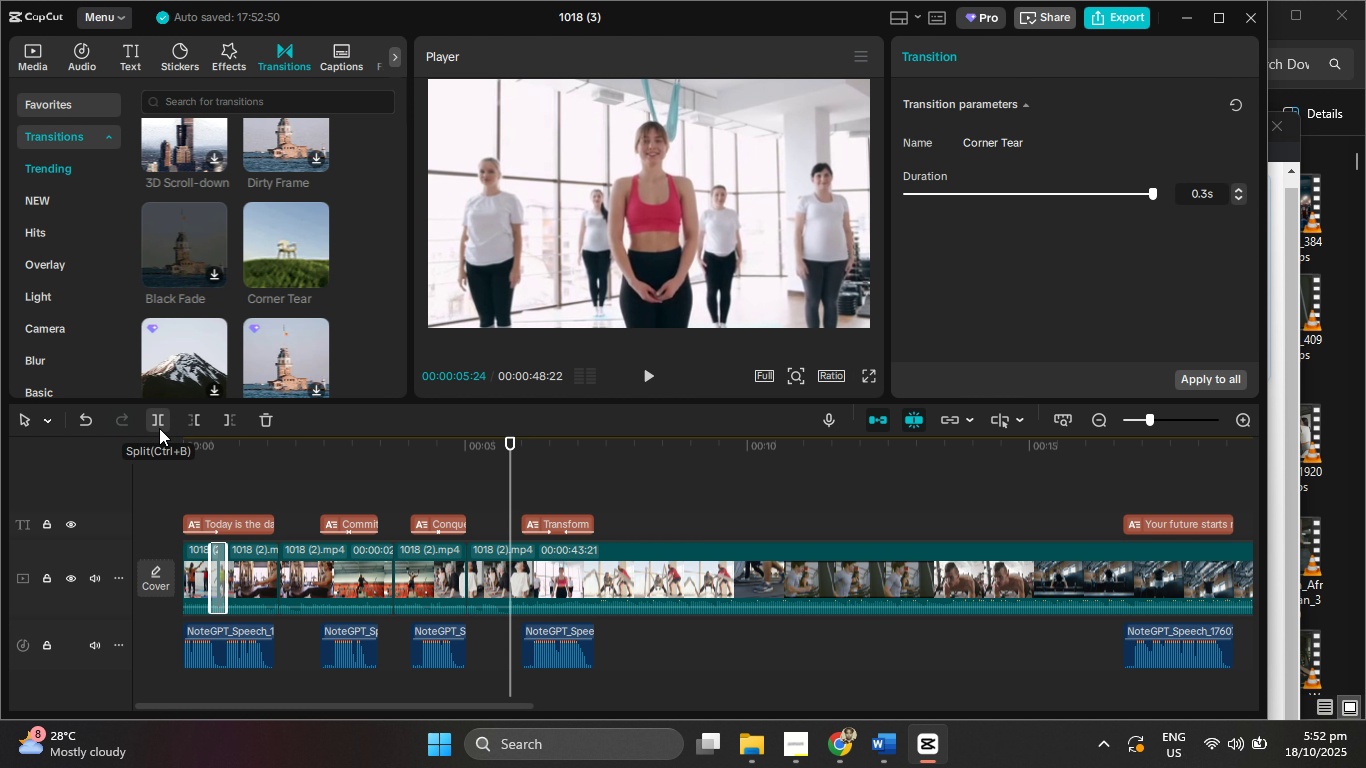 
key(ArrowLeft)
 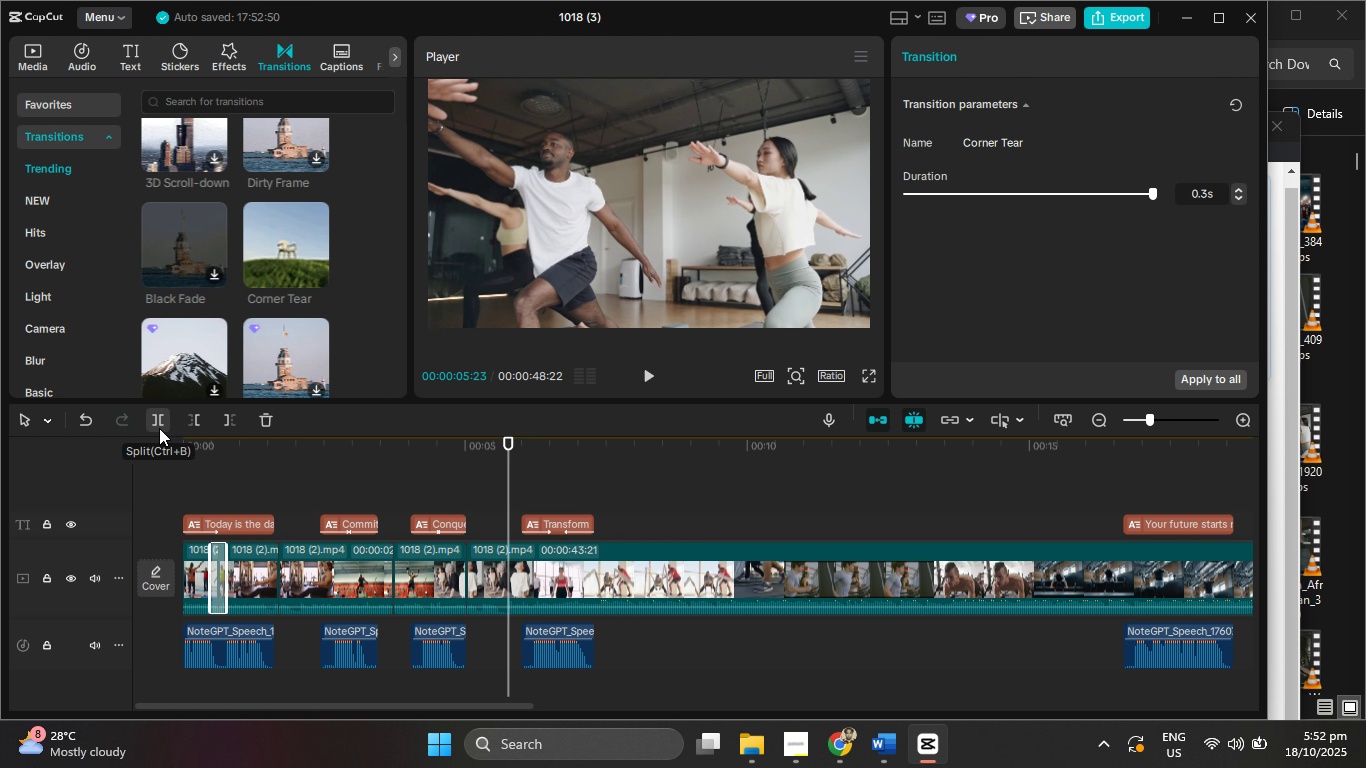 
key(ArrowLeft)
 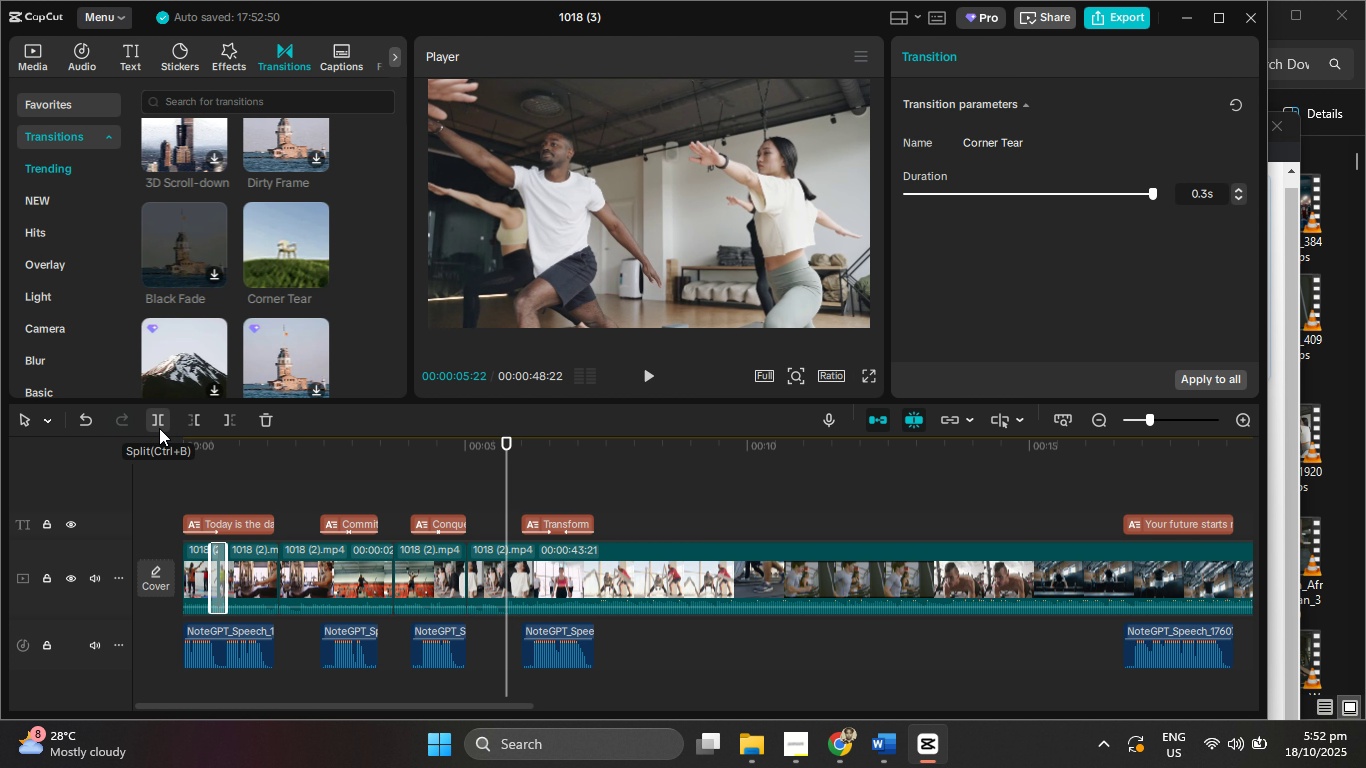 
key(ArrowRight)
 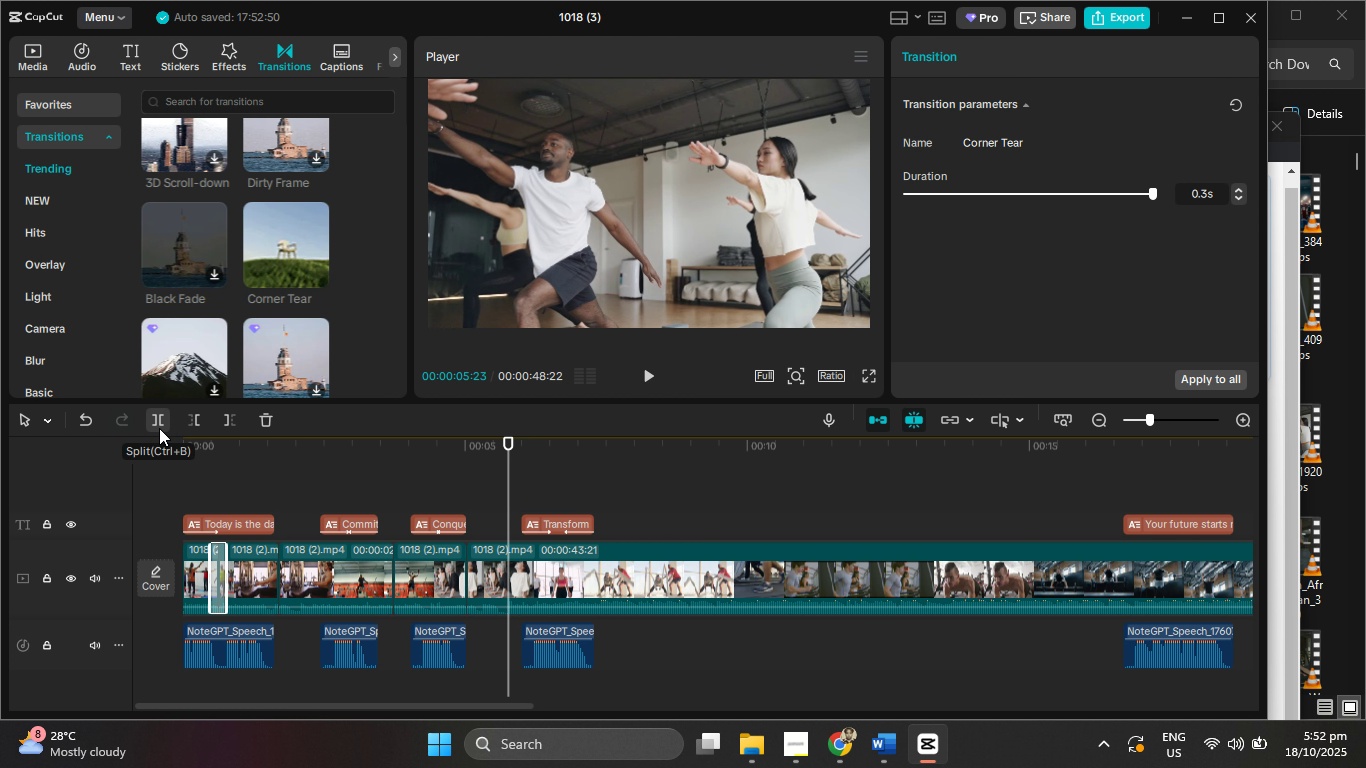 
key(ArrowRight)
 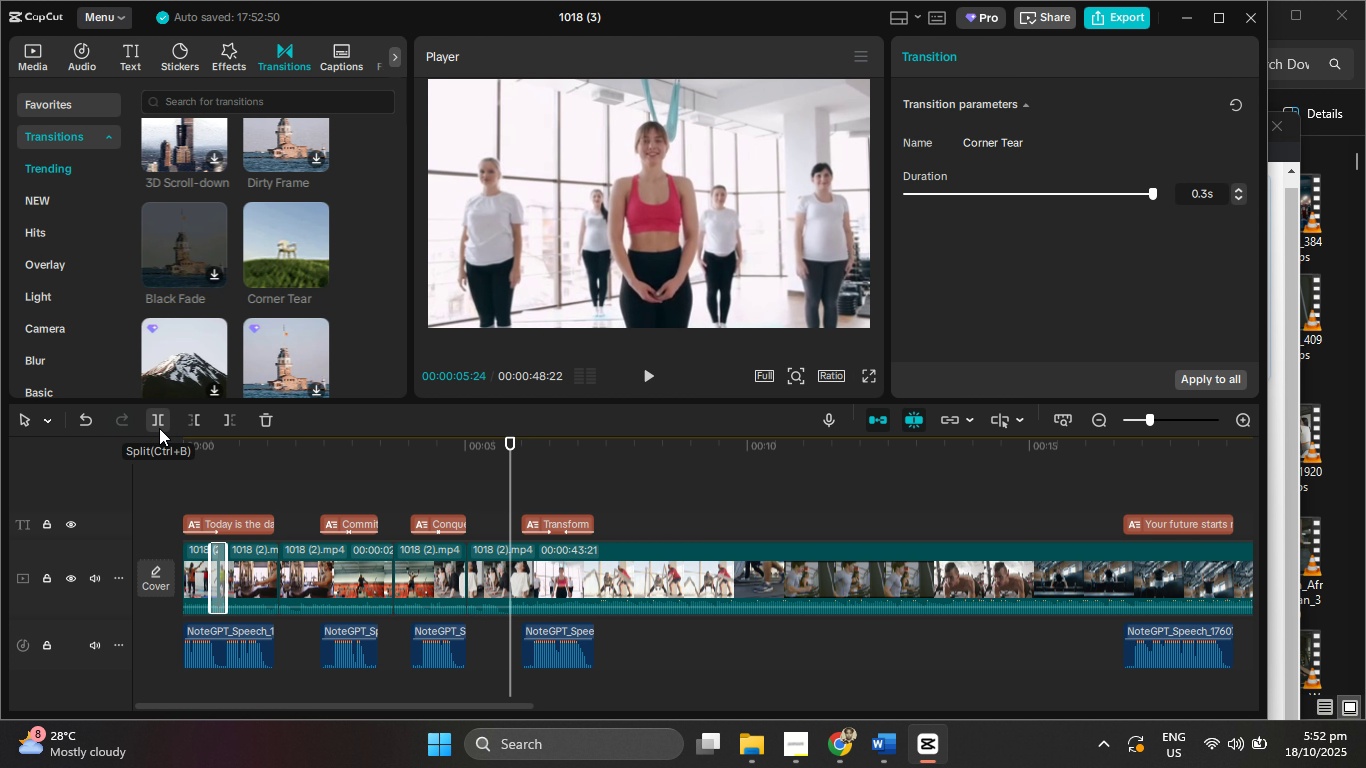 
key(ArrowLeft)
 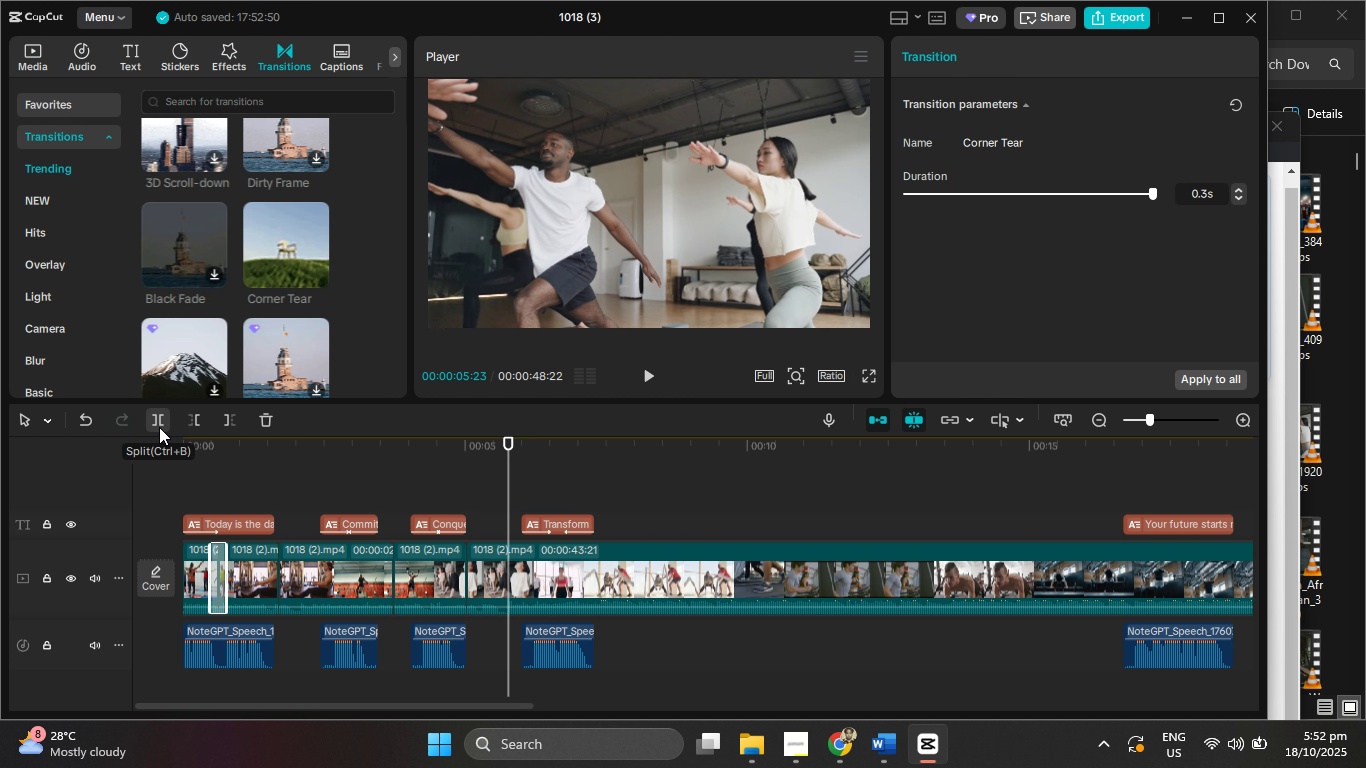 
left_click([159, 427])
 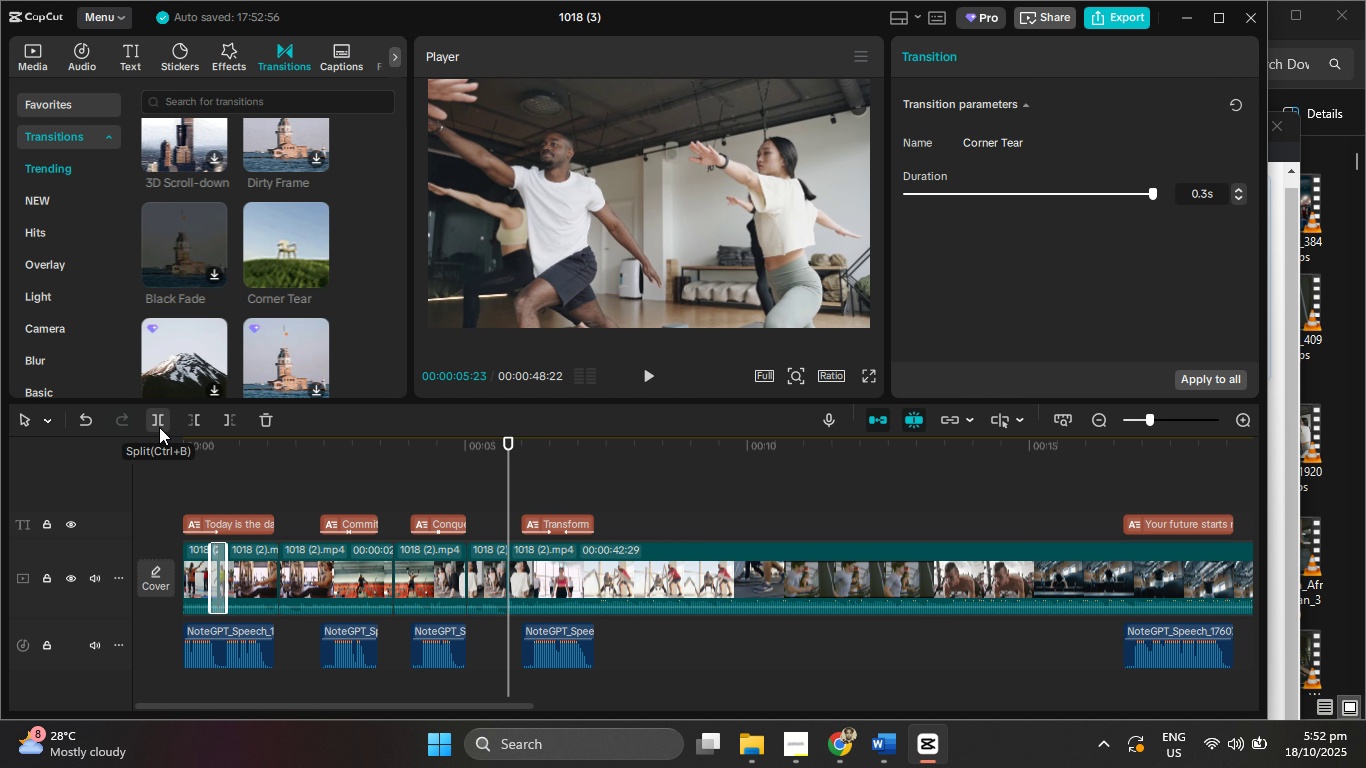 
hold_key(key=ArrowRight, duration=1.53)
 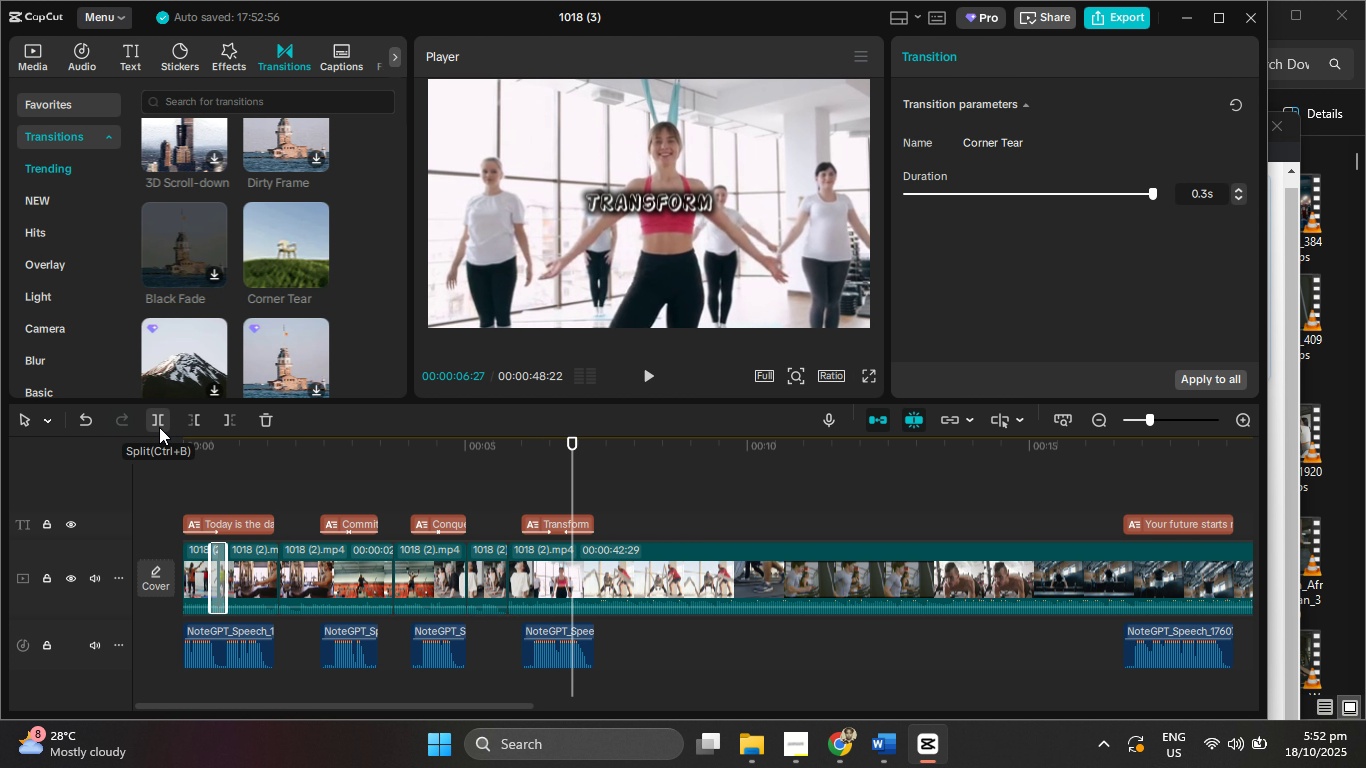 
hold_key(key=ArrowRight, duration=0.93)
 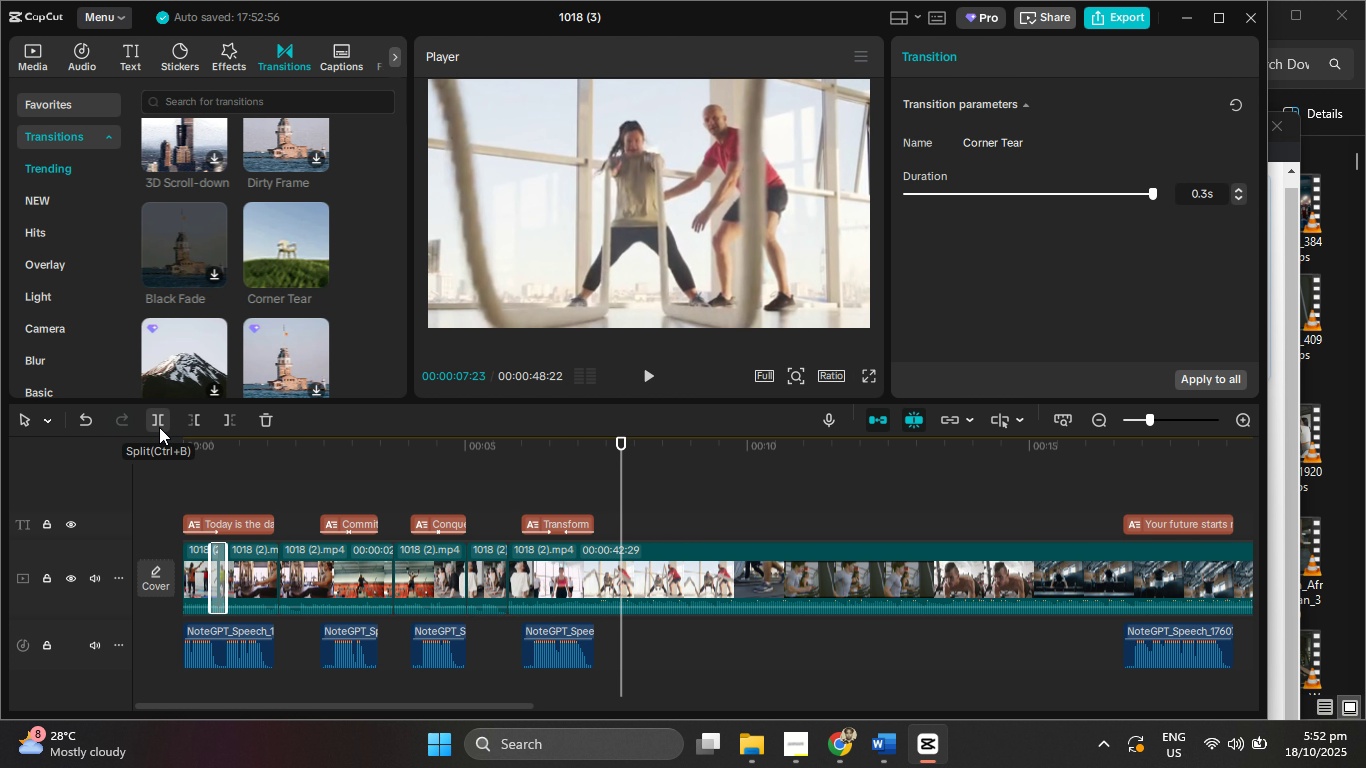 
hold_key(key=ArrowLeft, duration=1.2)
 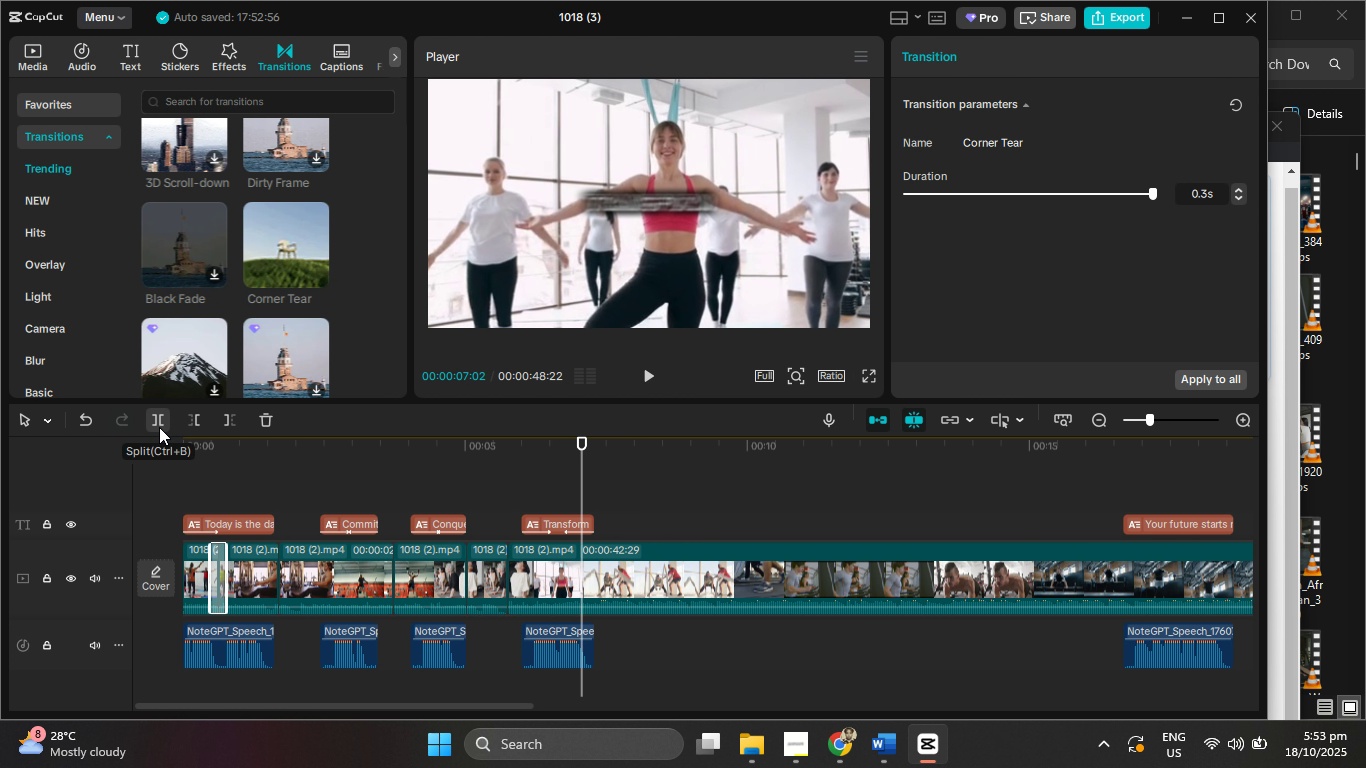 
key(ArrowRight)
 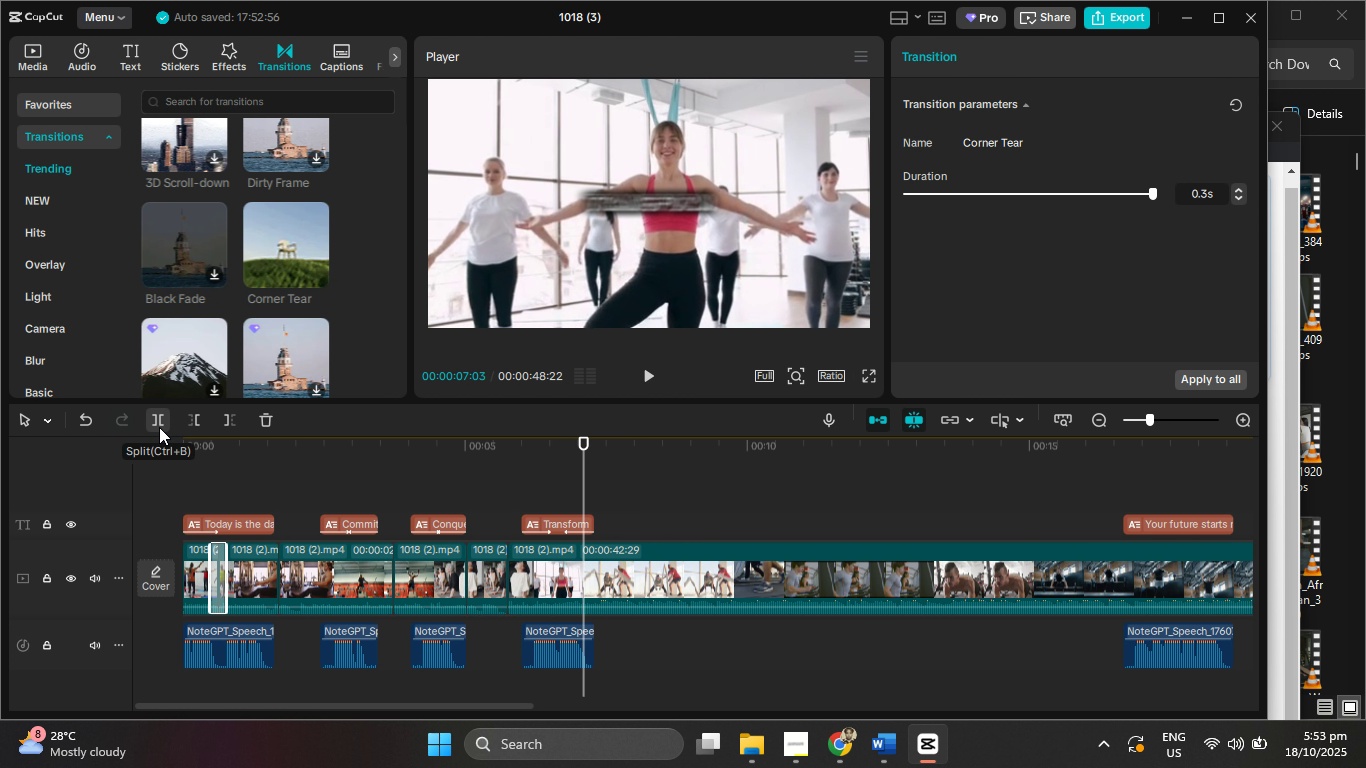 
key(ArrowRight)
 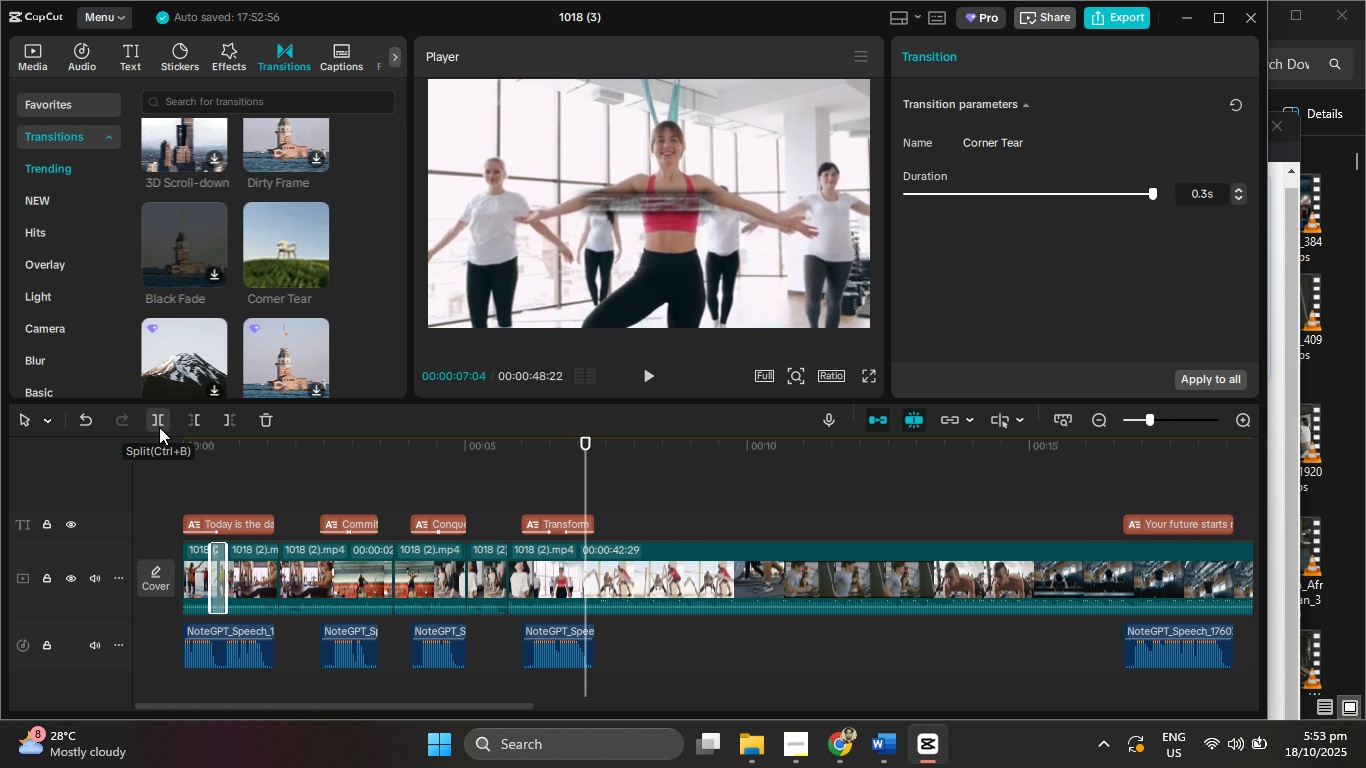 
key(ArrowRight)
 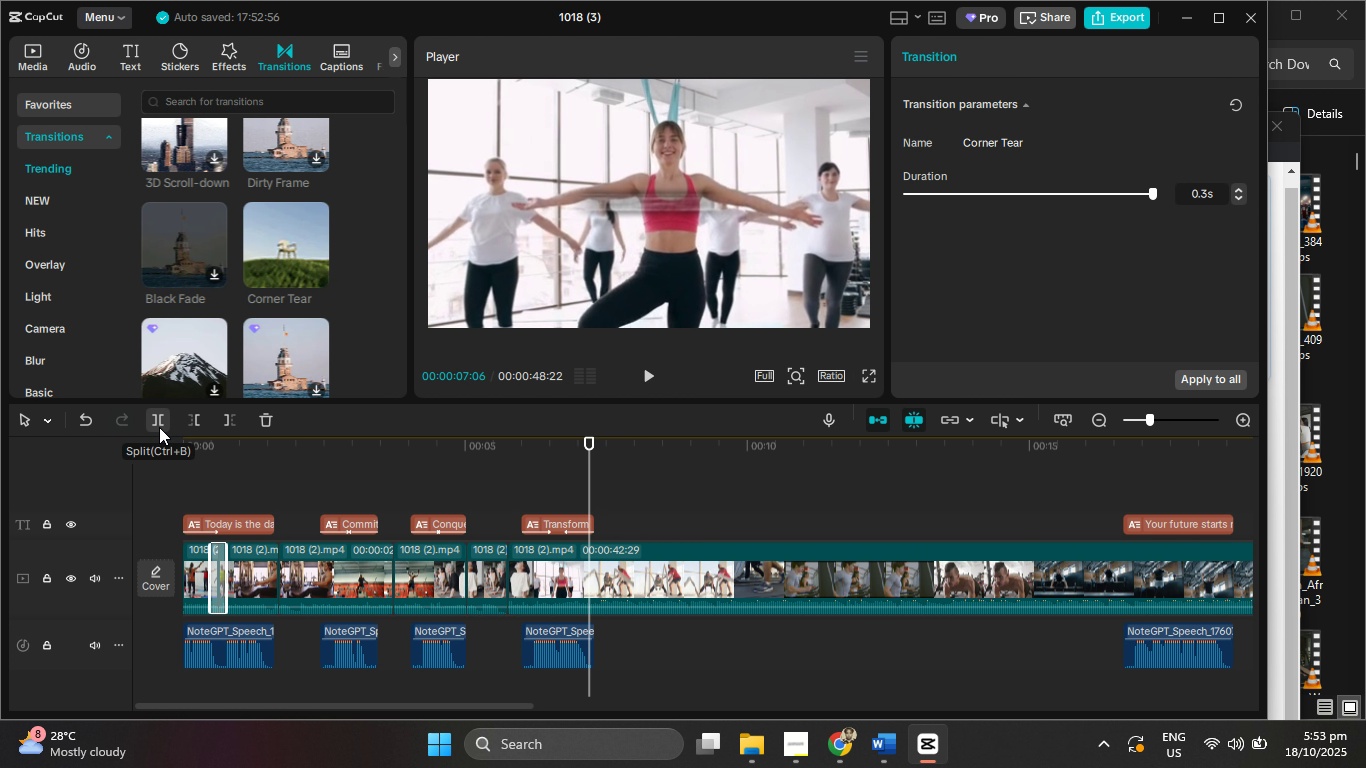 
key(ArrowRight)
 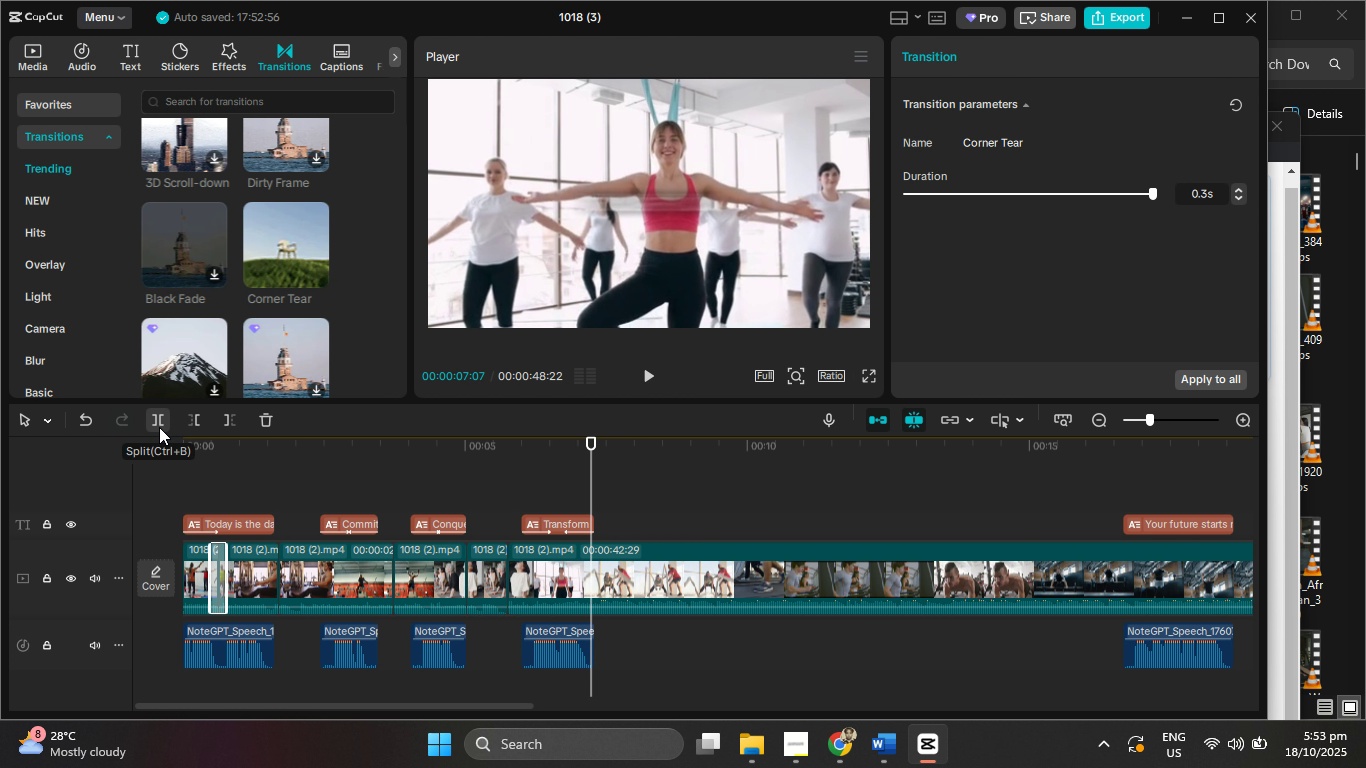 
key(ArrowRight)
 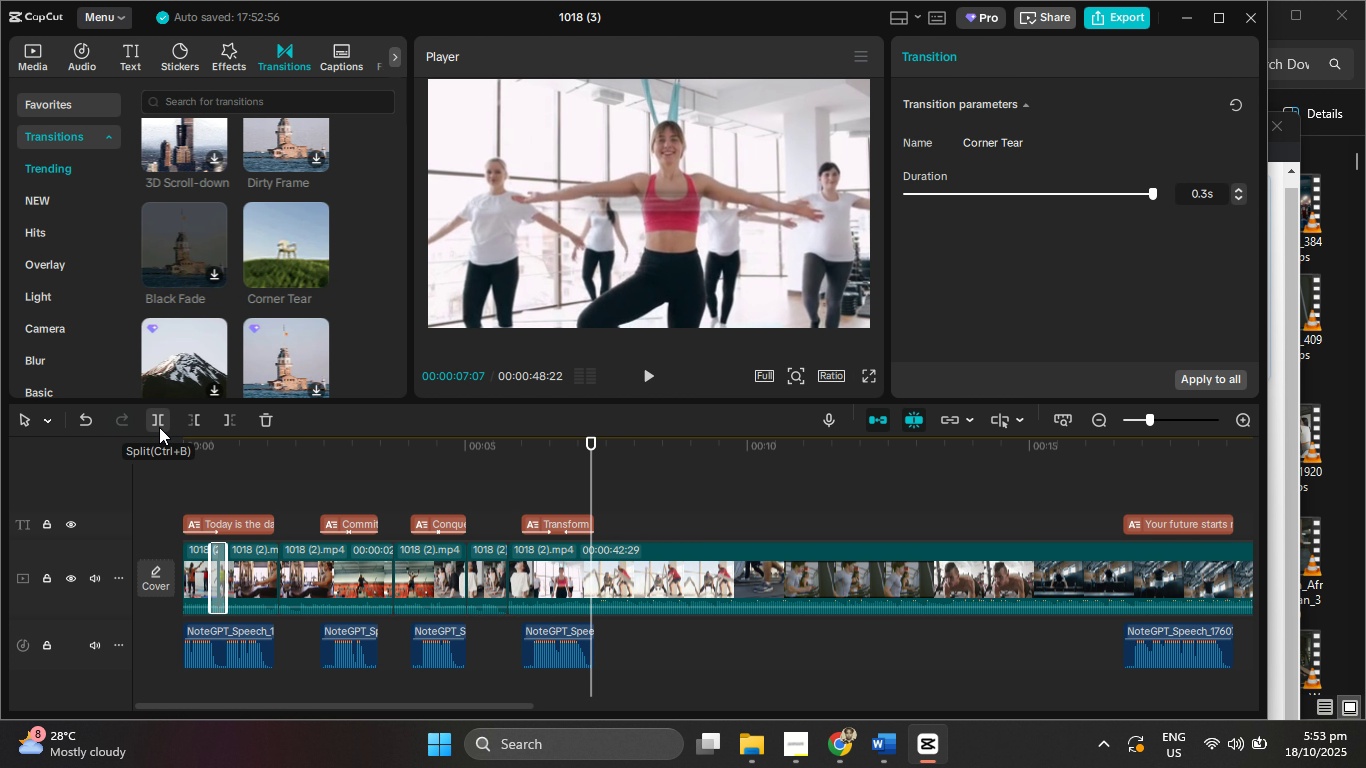 
key(ArrowRight)
 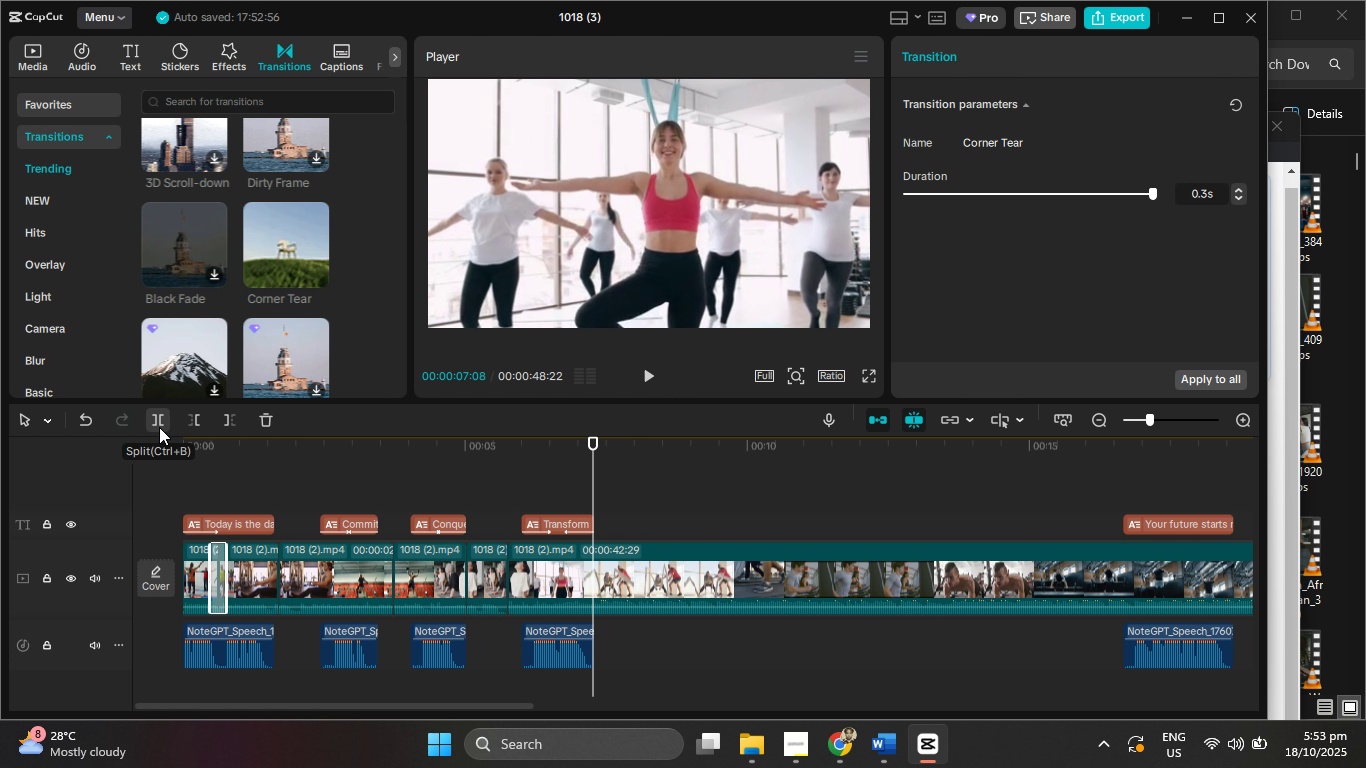 
key(ArrowRight)
 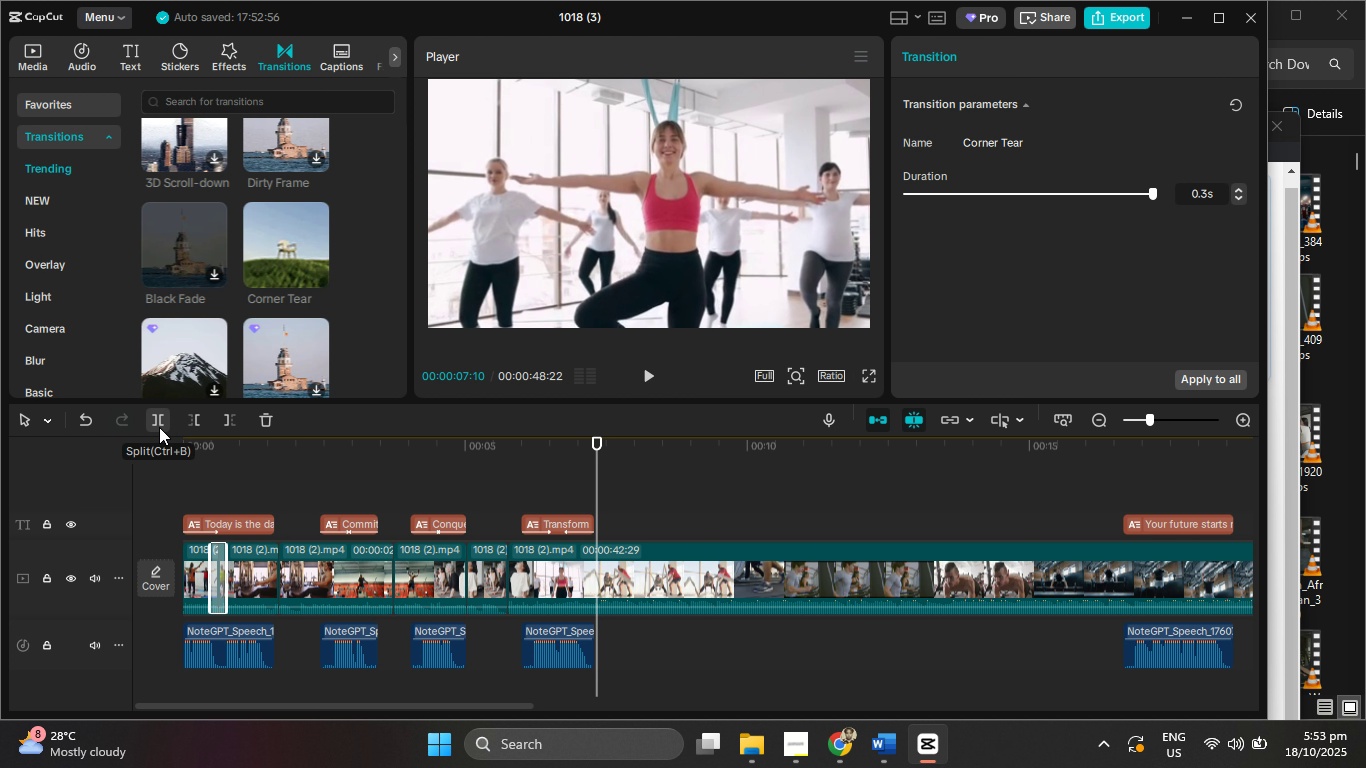 
key(ArrowRight)
 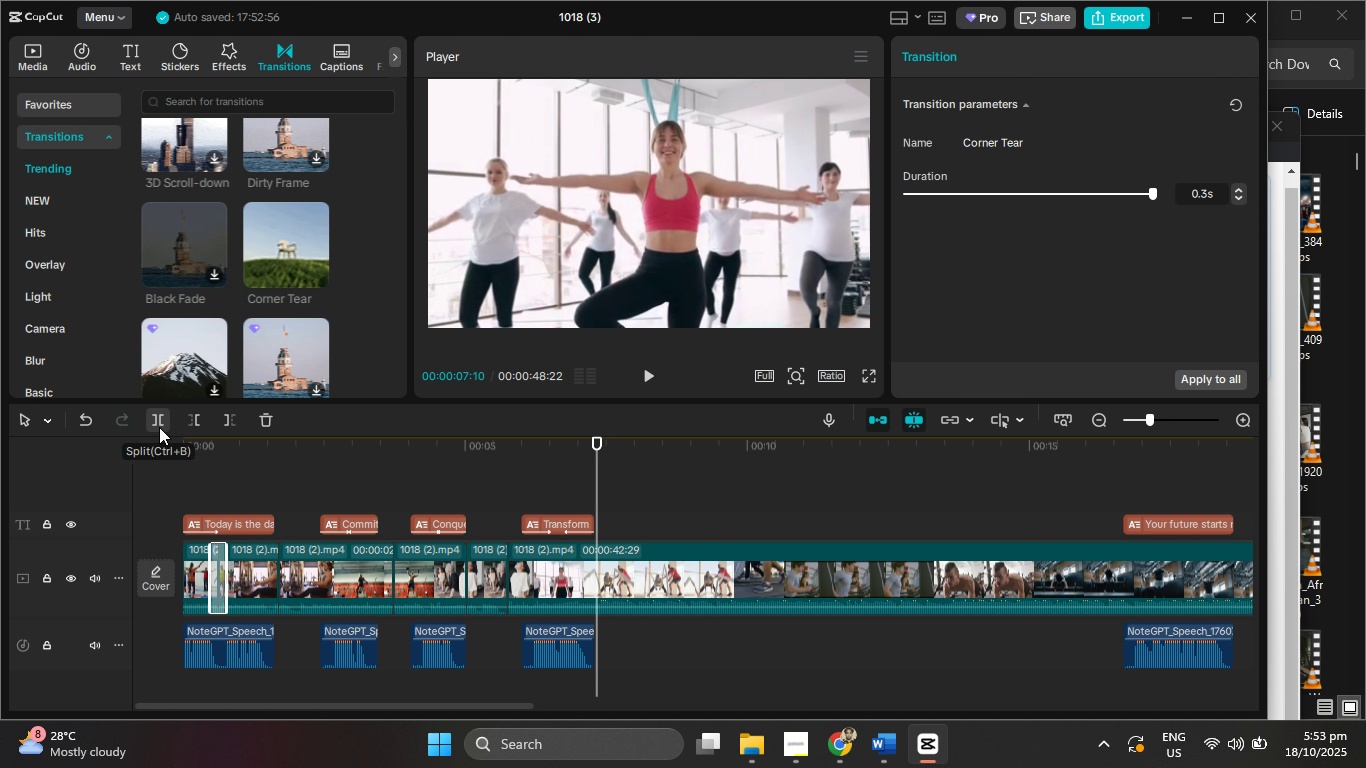 
key(ArrowRight)
 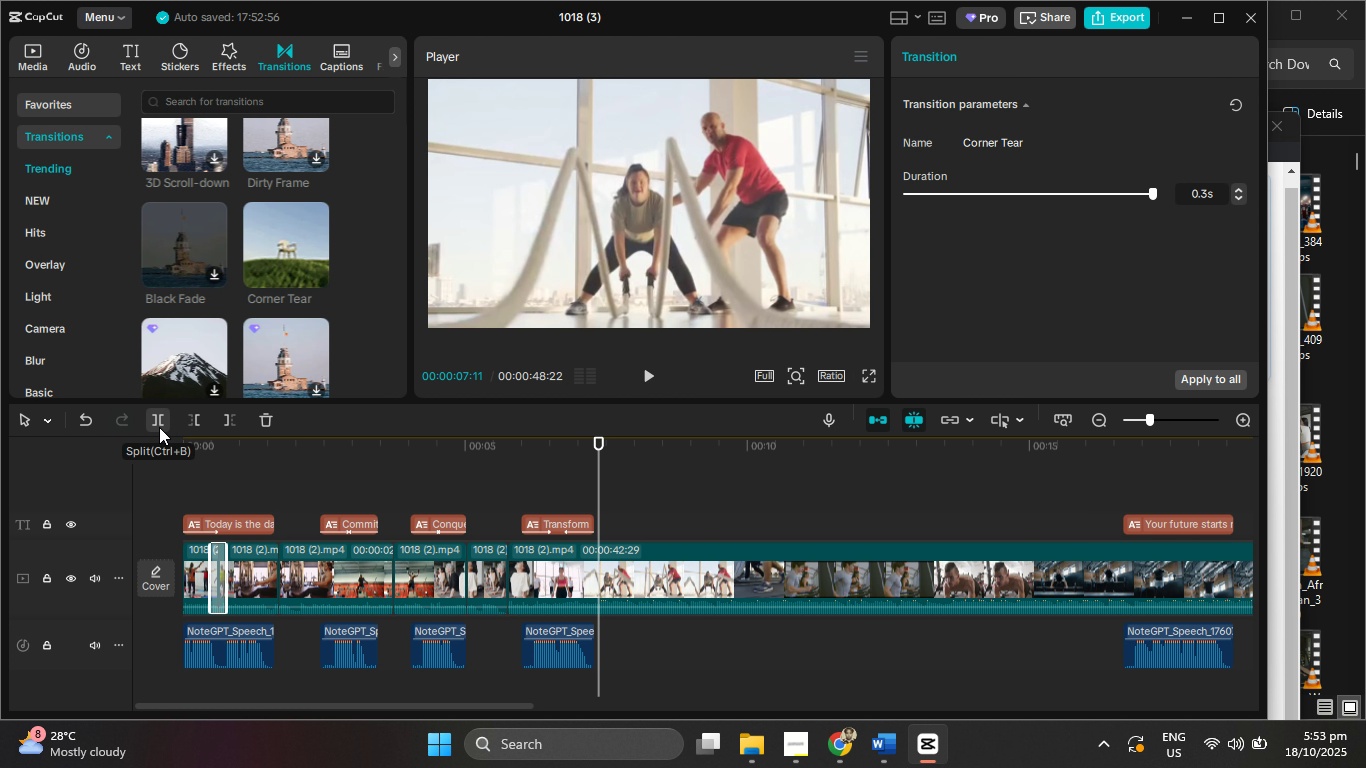 
key(ArrowRight)
 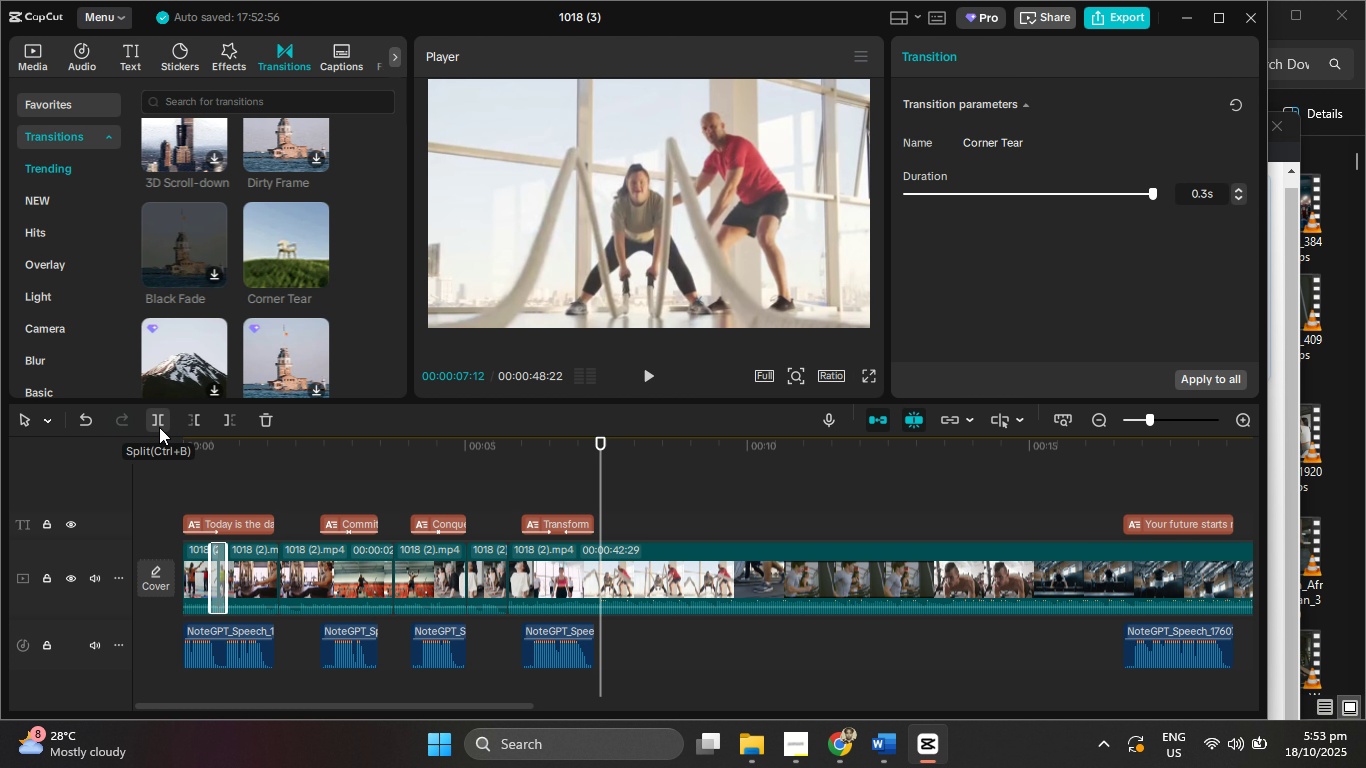 
key(ArrowLeft)
 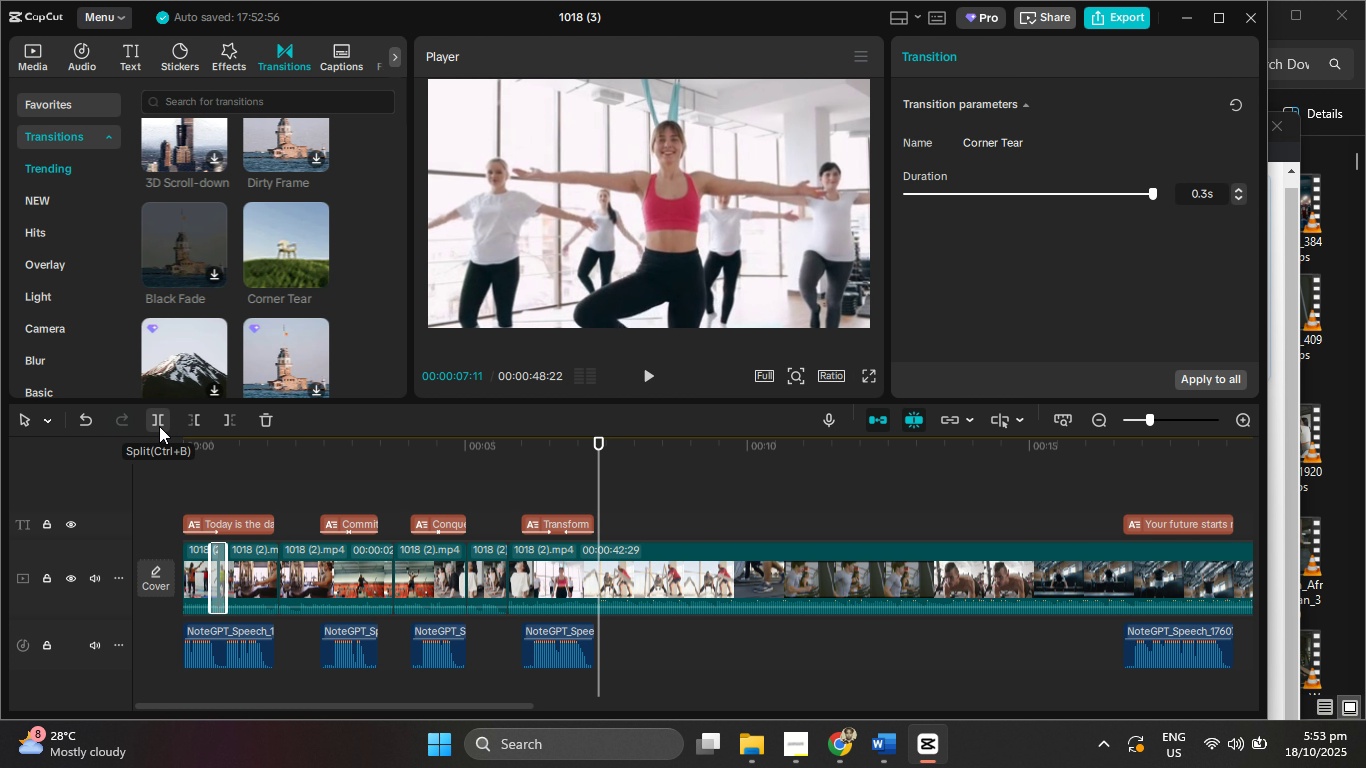 
left_click([159, 426])
 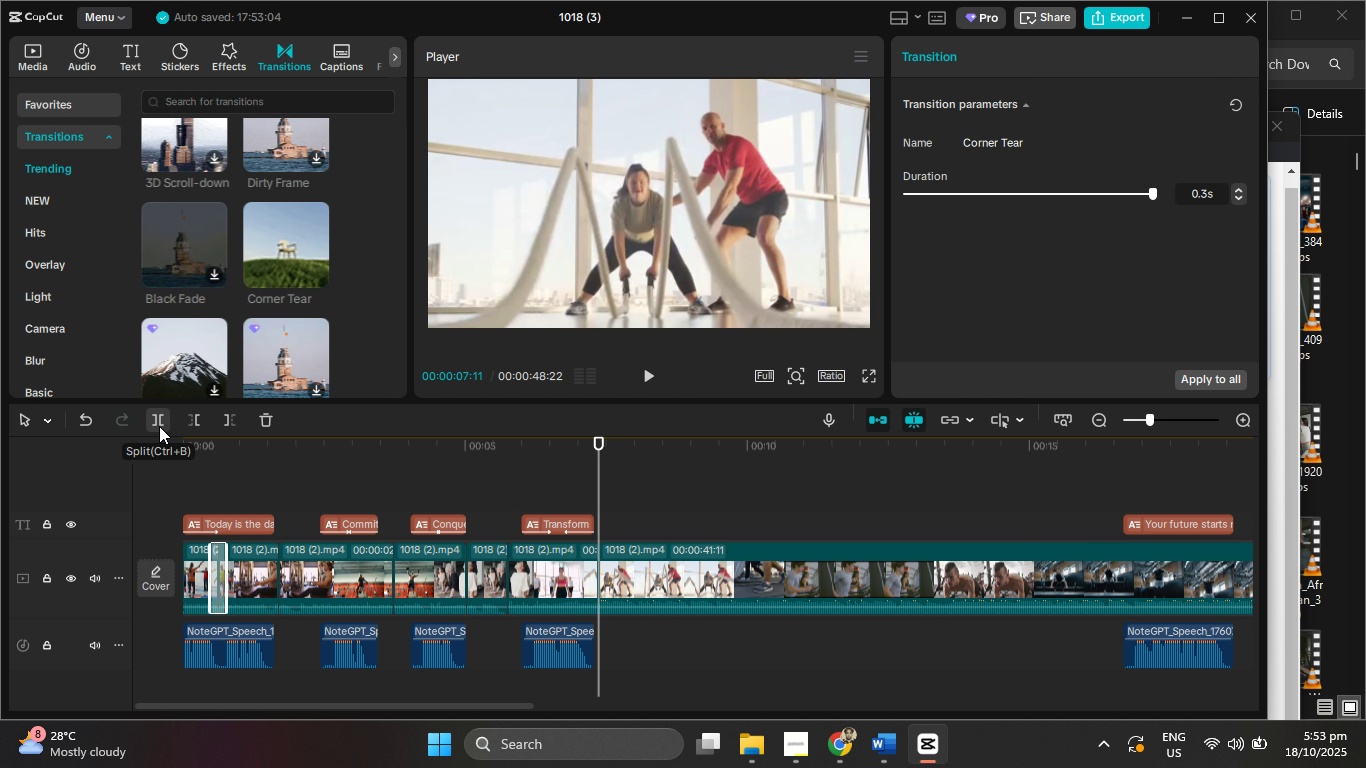 
hold_key(key=ArrowRight, duration=1.53)
 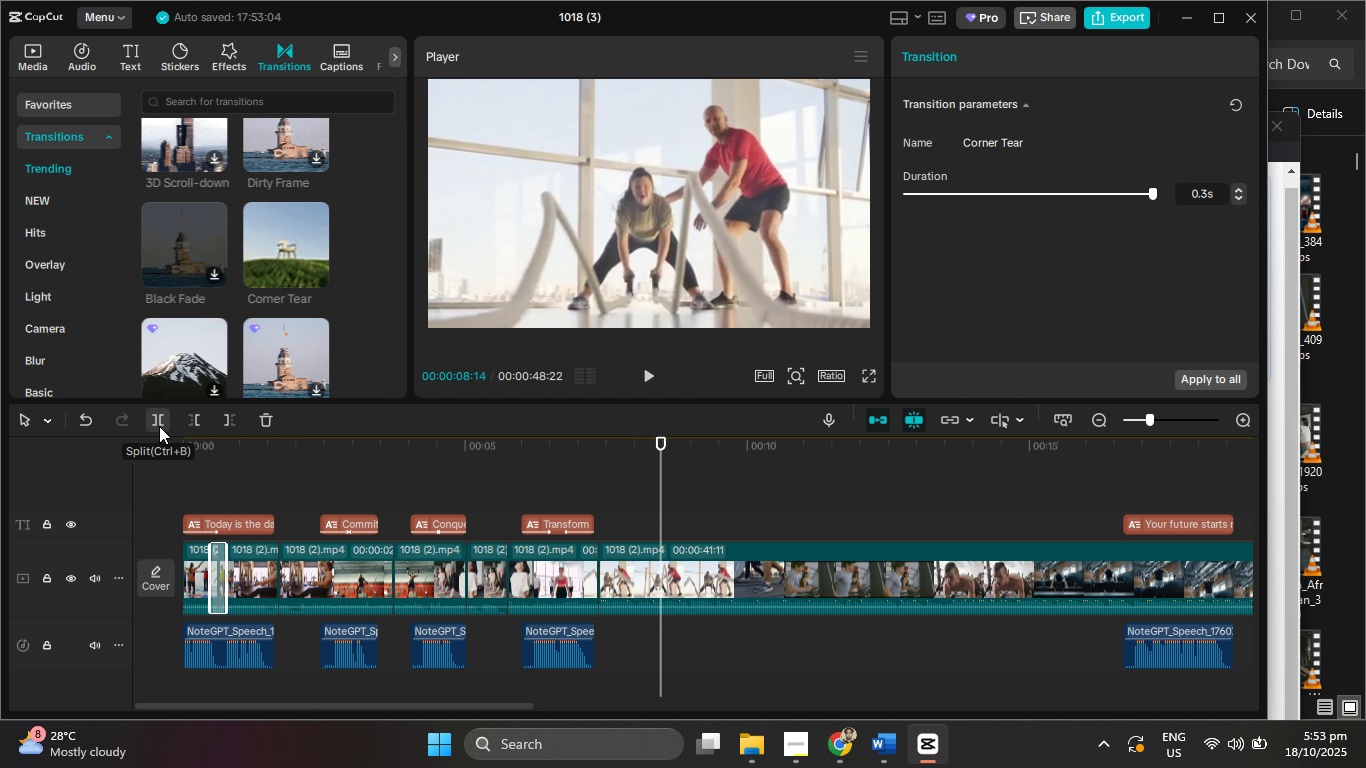 
hold_key(key=ArrowRight, duration=0.93)
 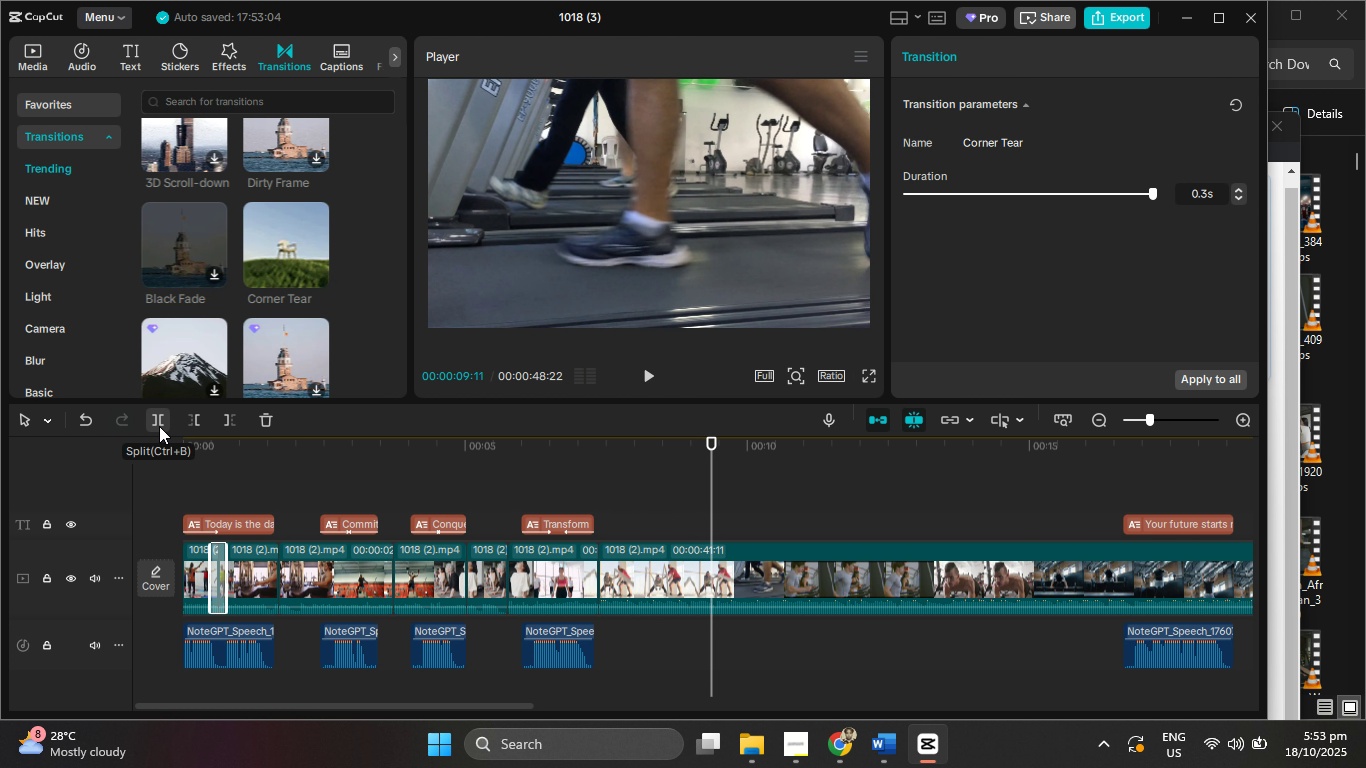 
hold_key(key=ArrowLeft, duration=1.02)
 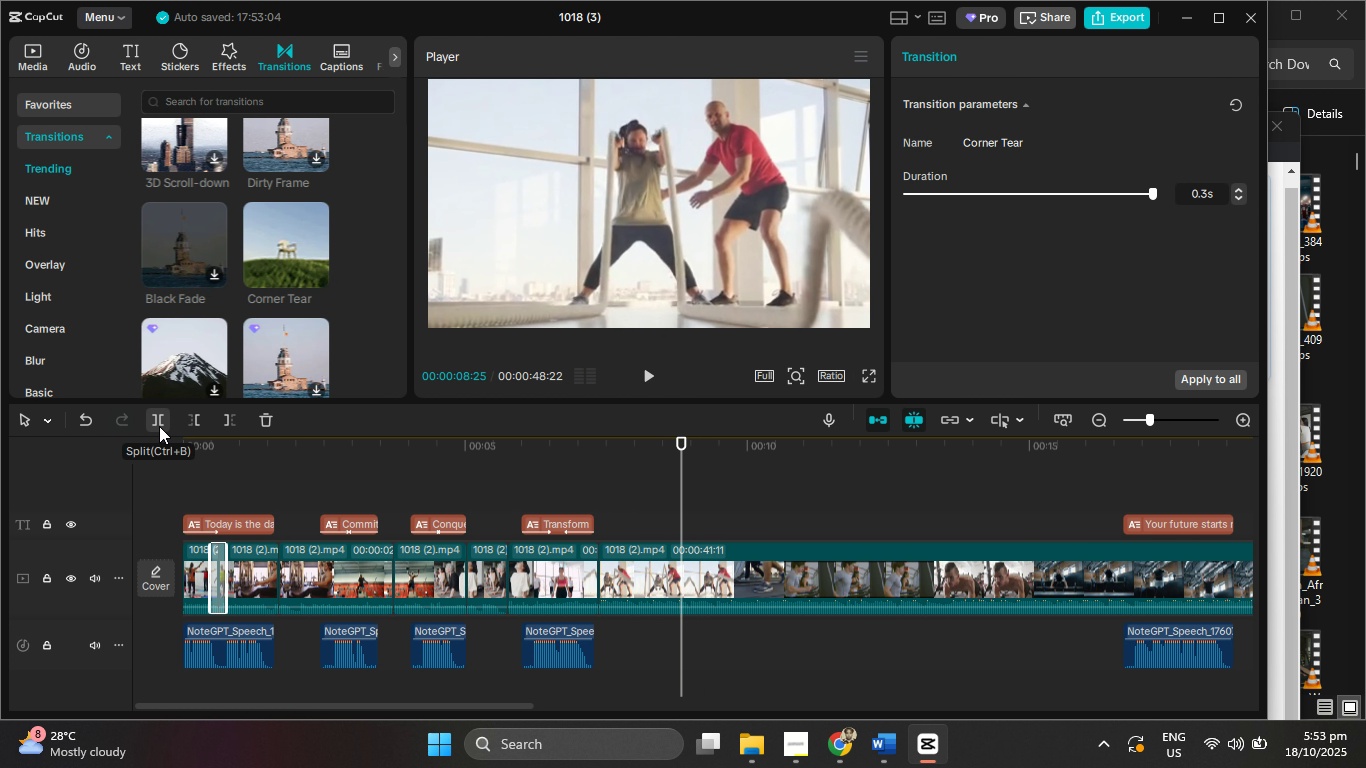 
key(ArrowRight)
 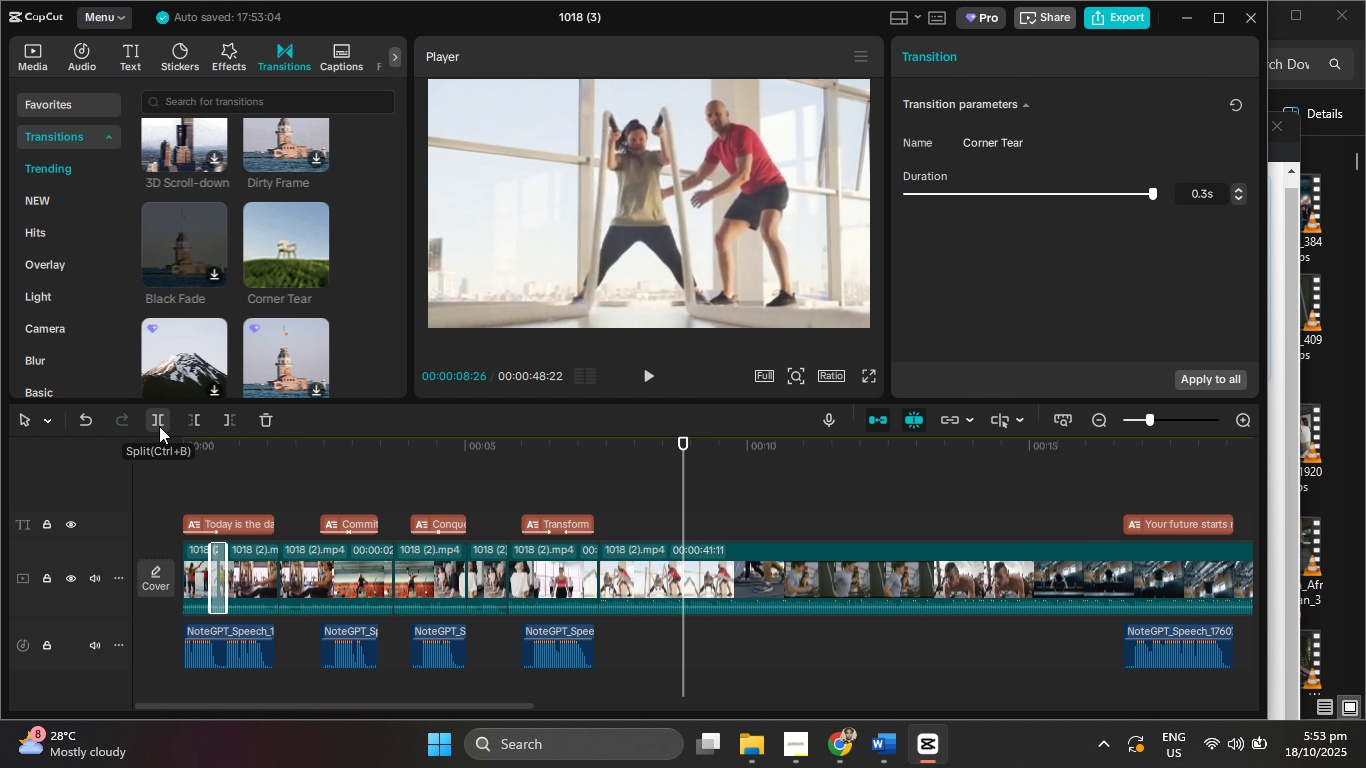 
key(ArrowRight)
 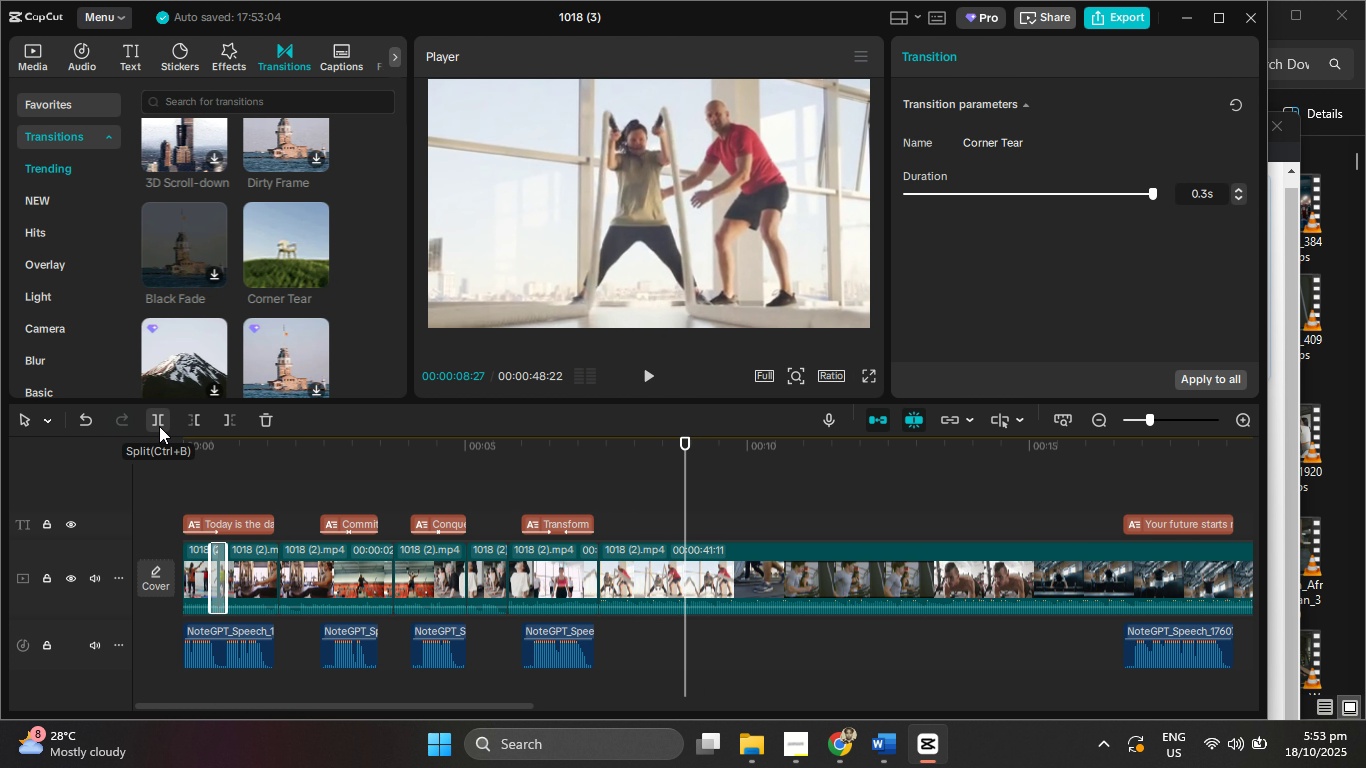 
key(ArrowRight)
 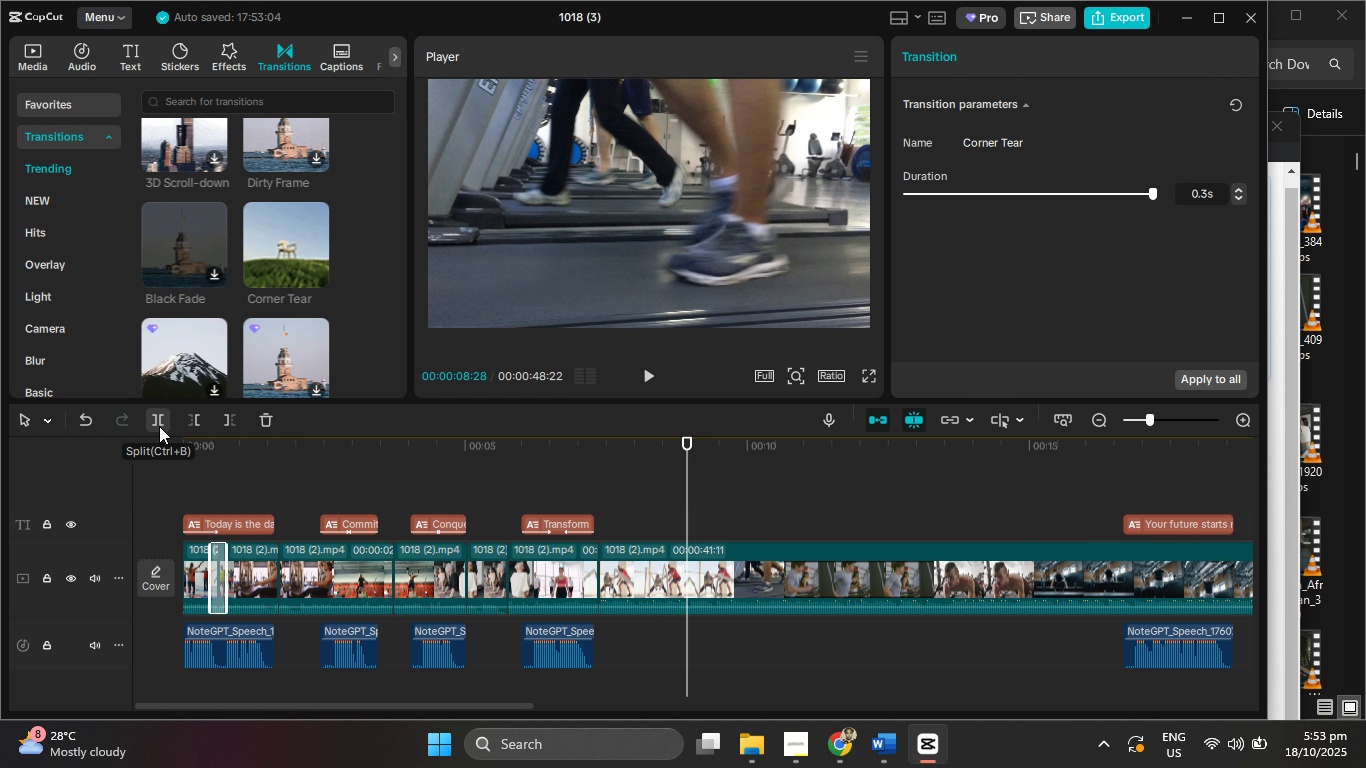 
left_click([159, 426])
 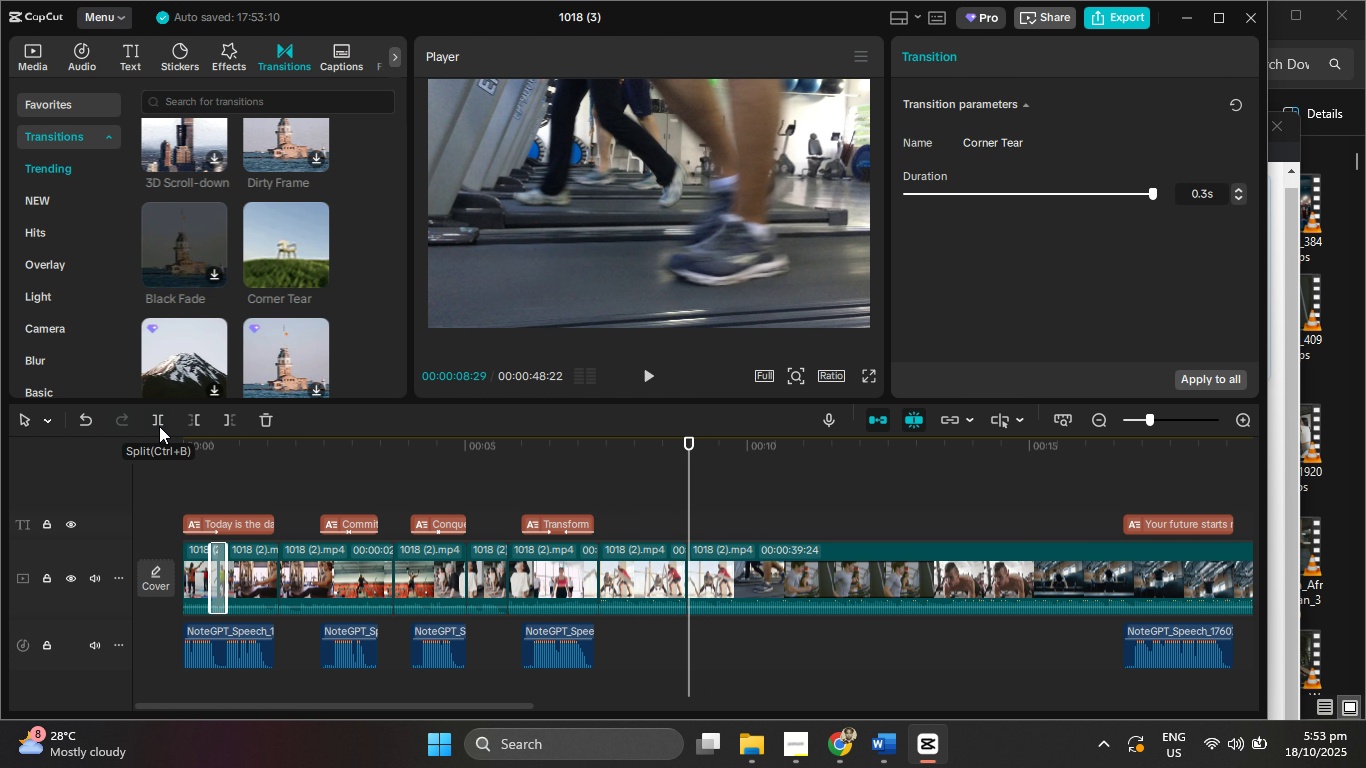 
hold_key(key=ArrowRight, duration=1.52)
 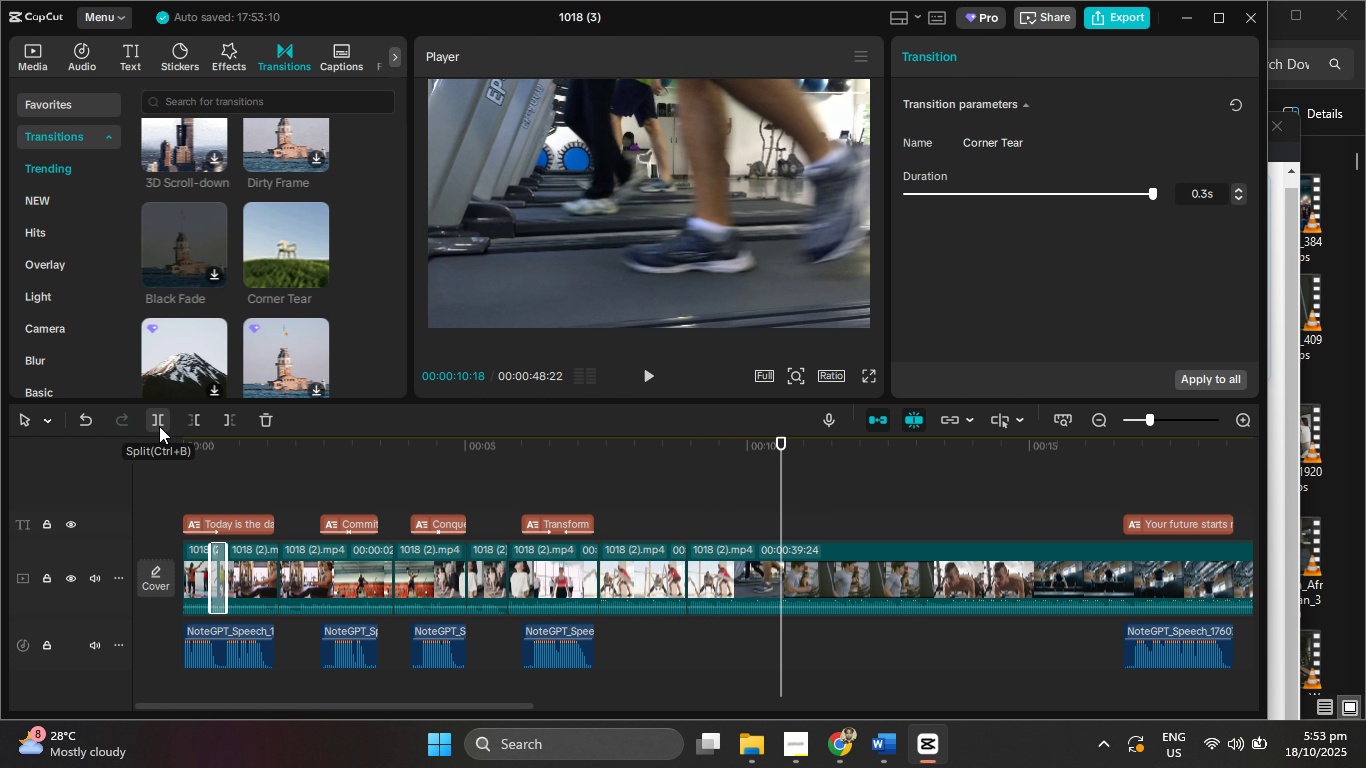 
hold_key(key=ArrowRight, duration=1.14)
 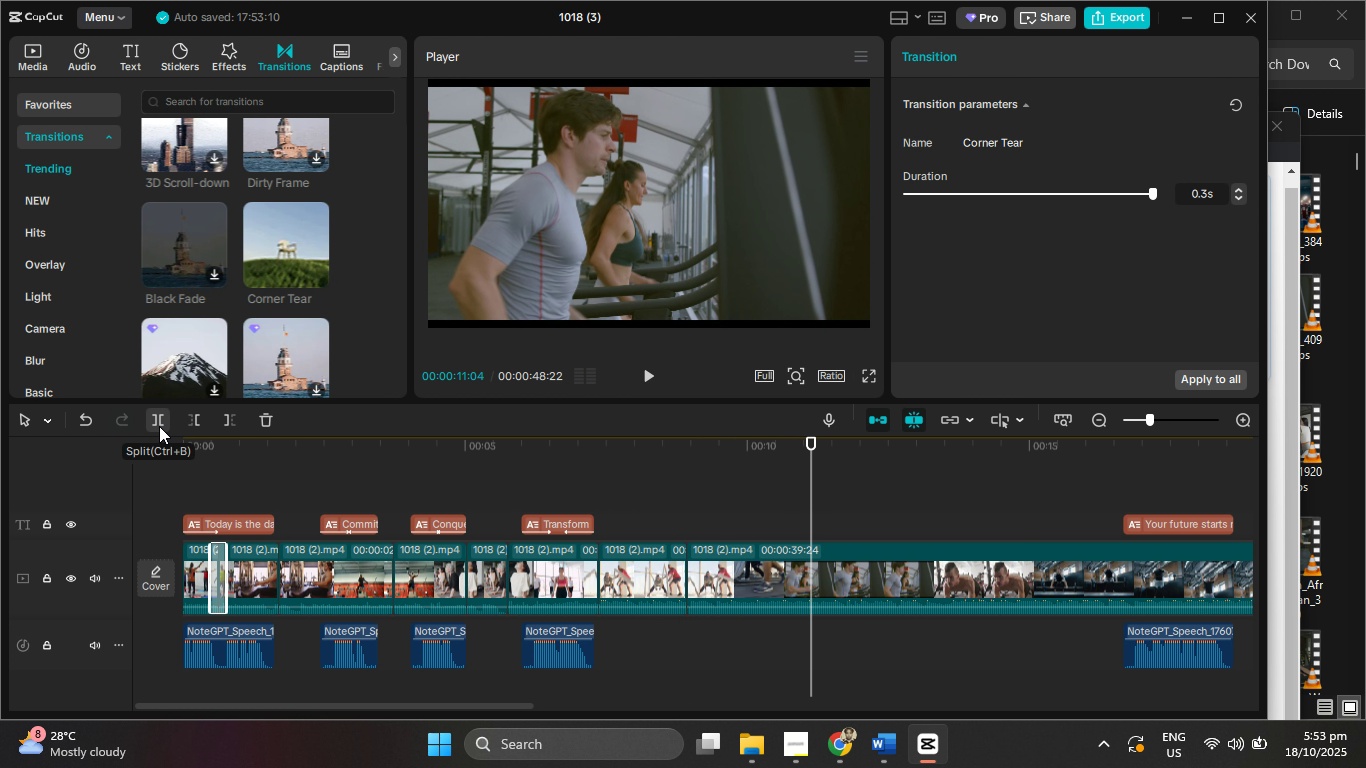 
hold_key(key=ArrowLeft, duration=0.78)
 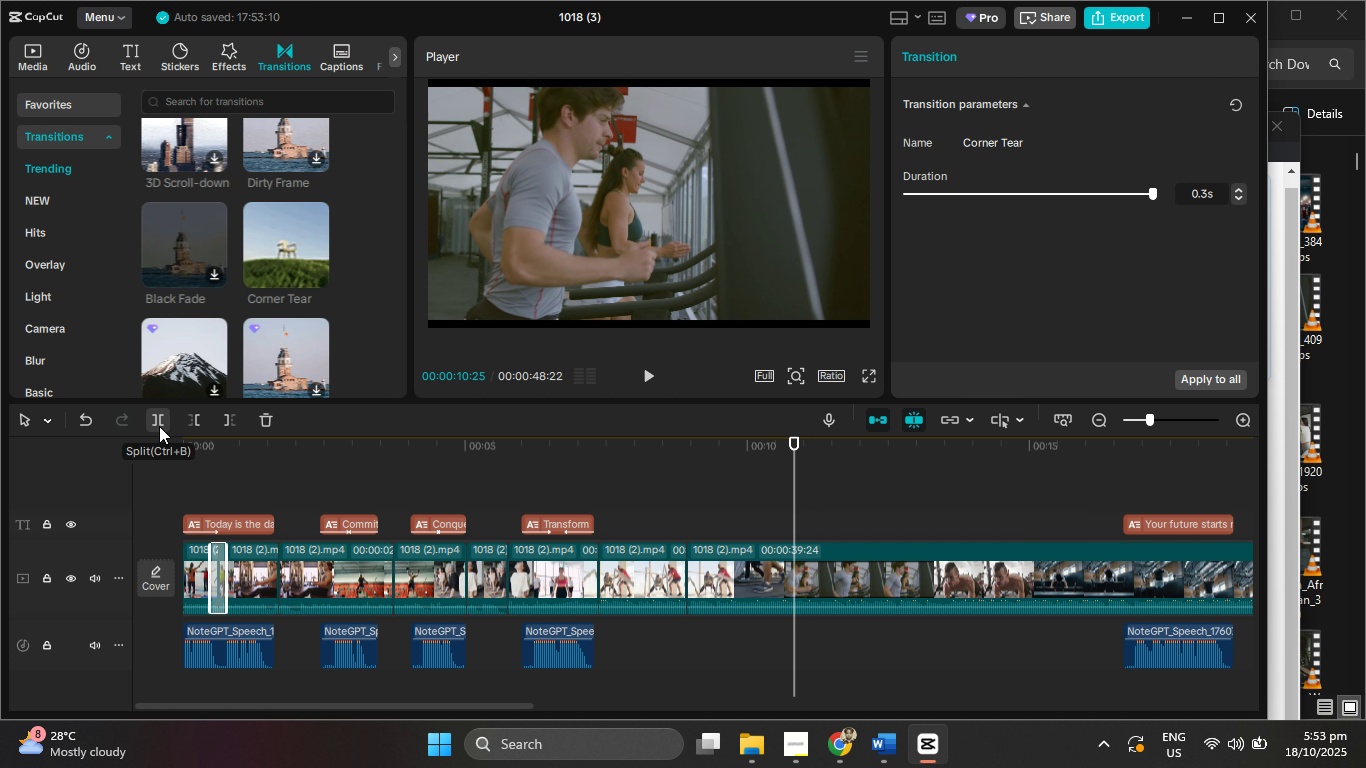 
key(ArrowLeft)
 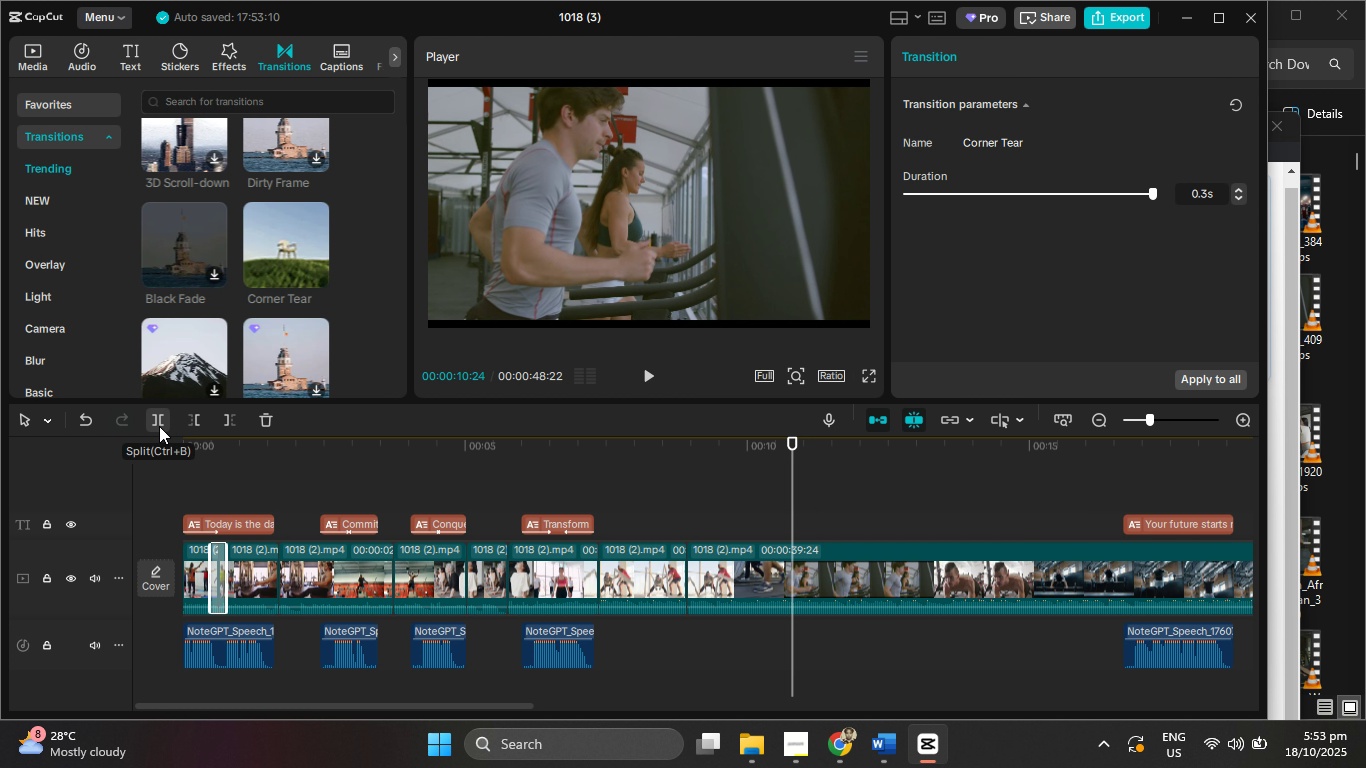 
key(ArrowLeft)
 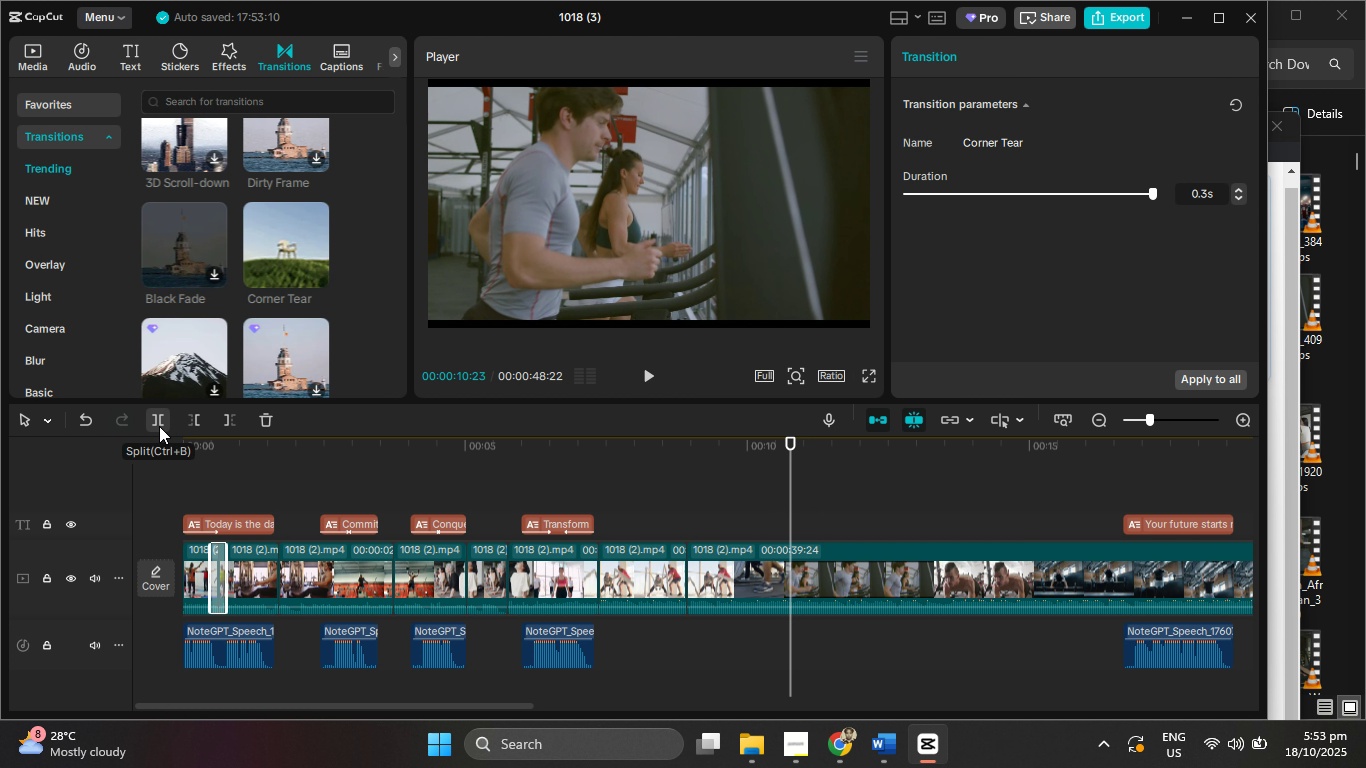 
key(ArrowLeft)
 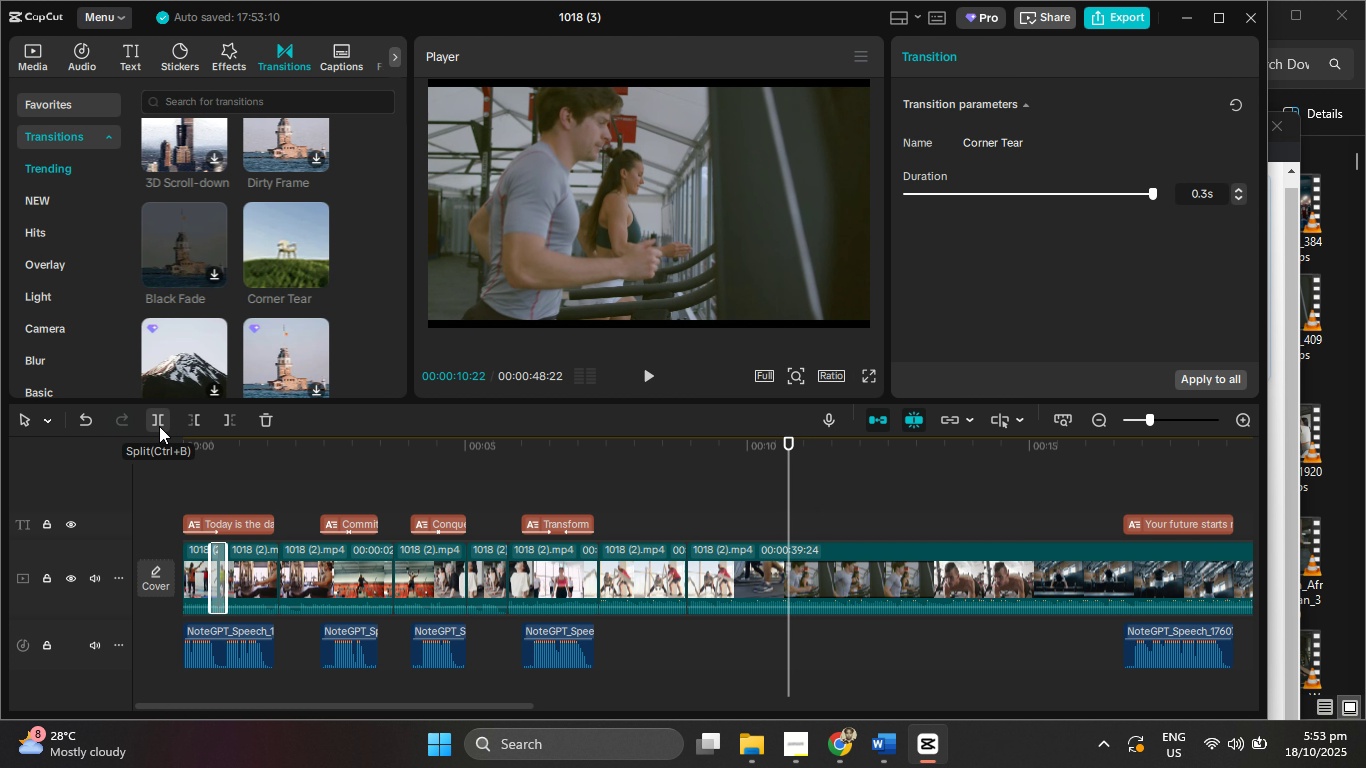 
key(ArrowLeft)
 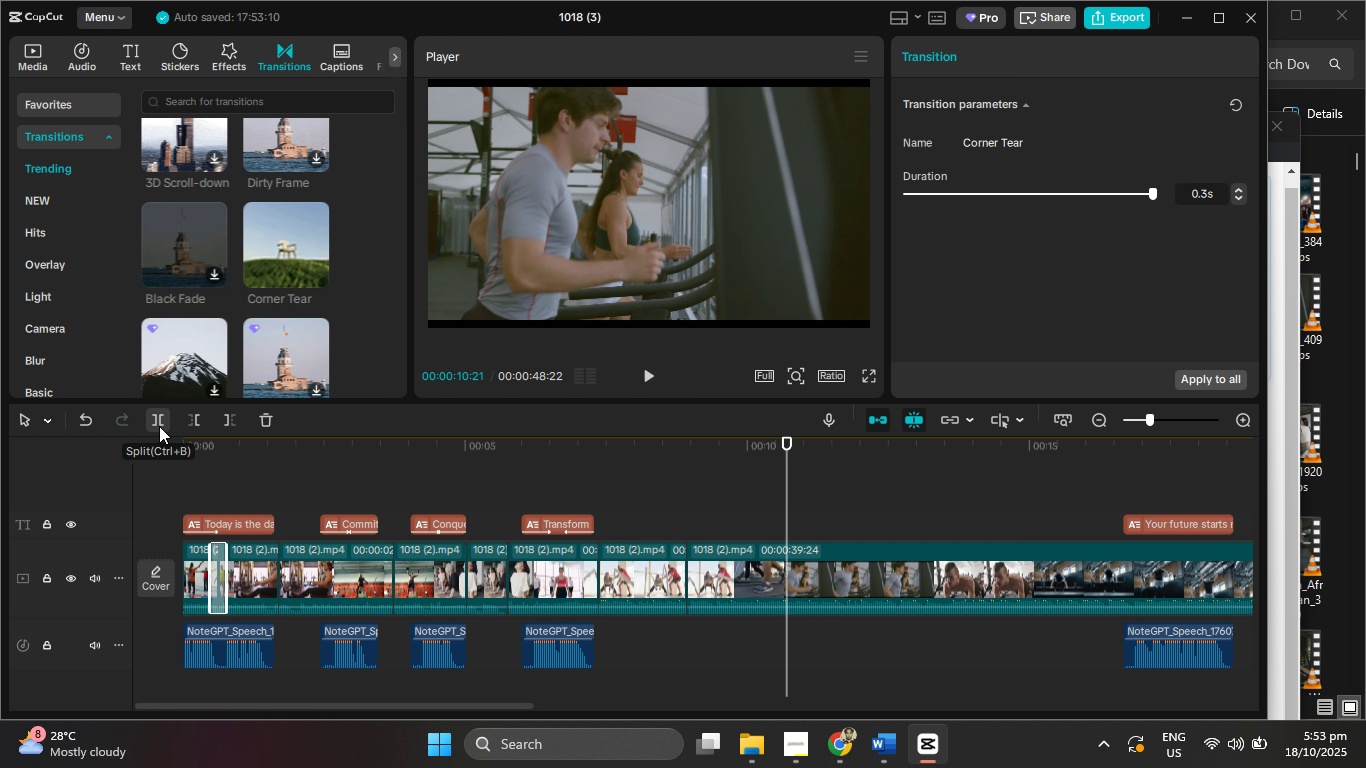 
key(ArrowLeft)
 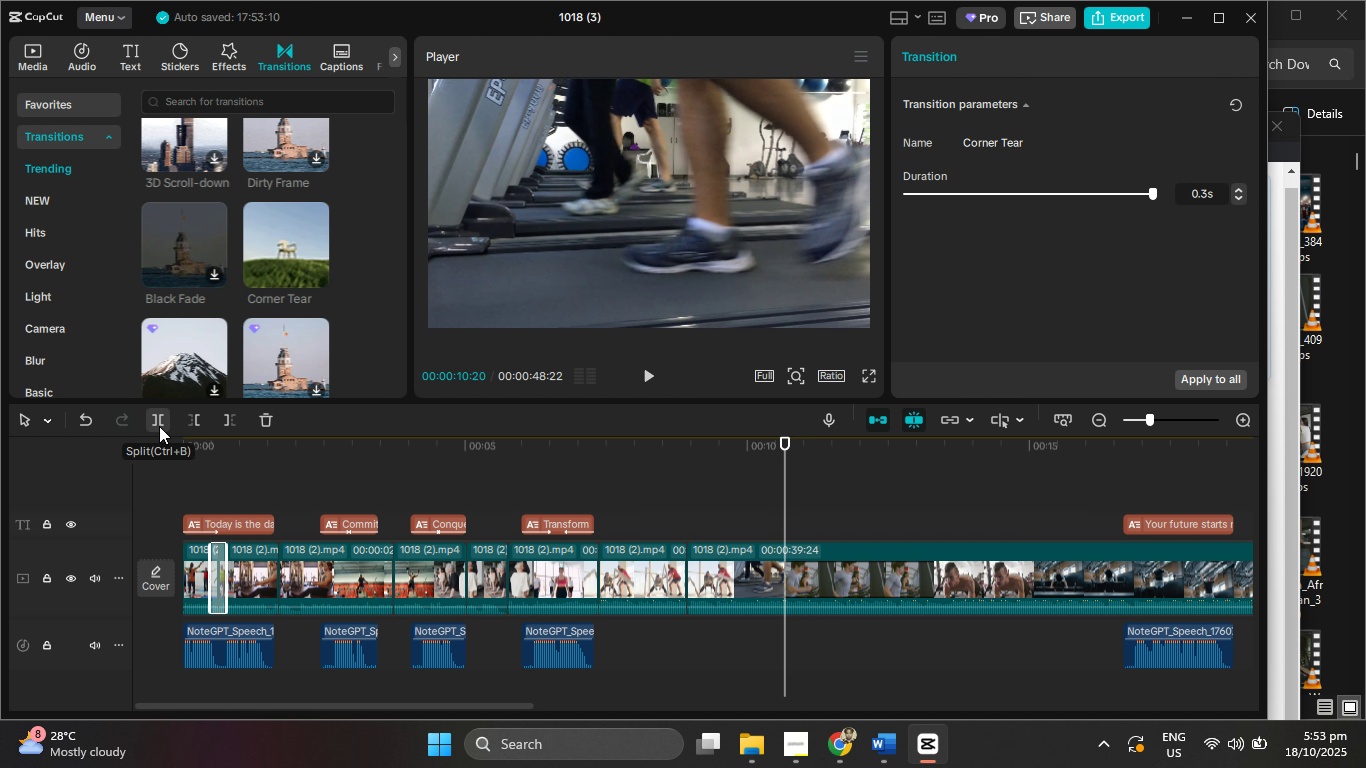 
key(ArrowLeft)
 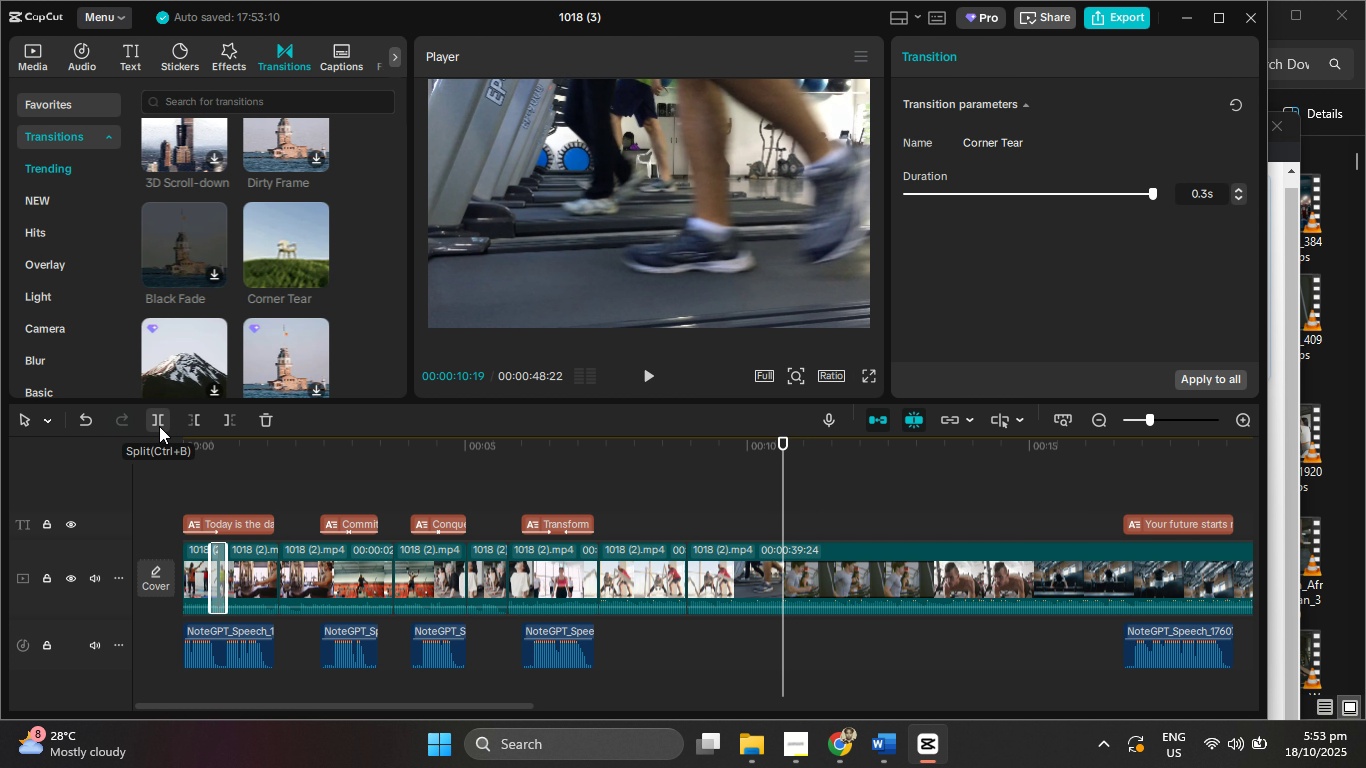 
key(ArrowRight)
 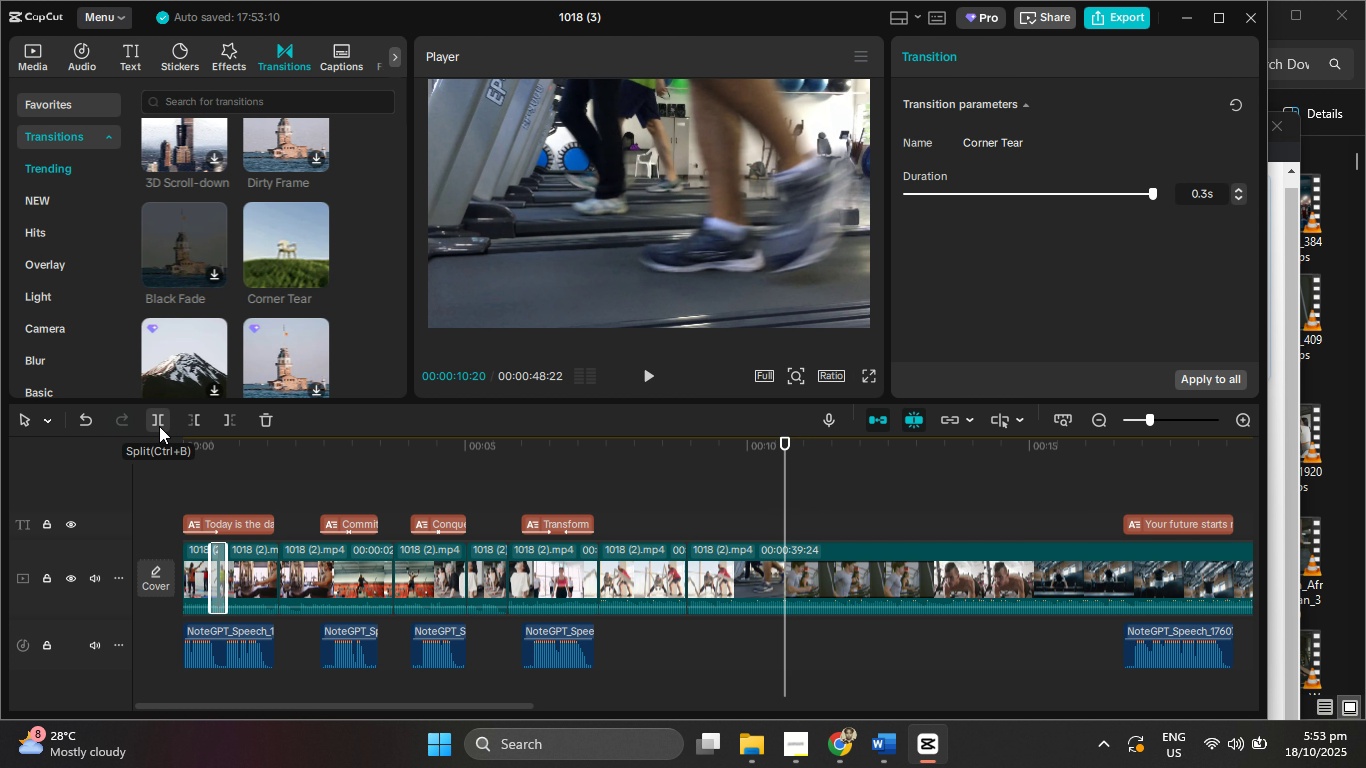 
key(ArrowRight)
 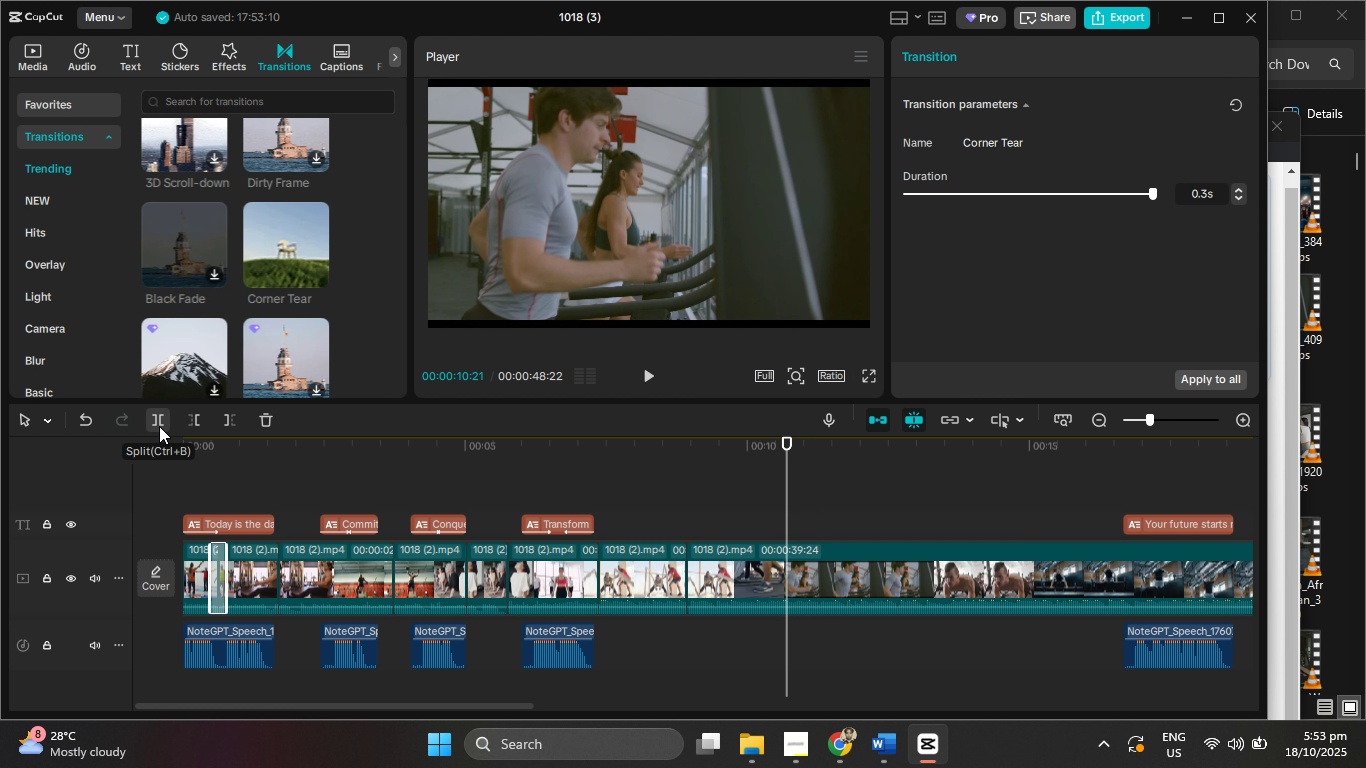 
key(ArrowLeft)
 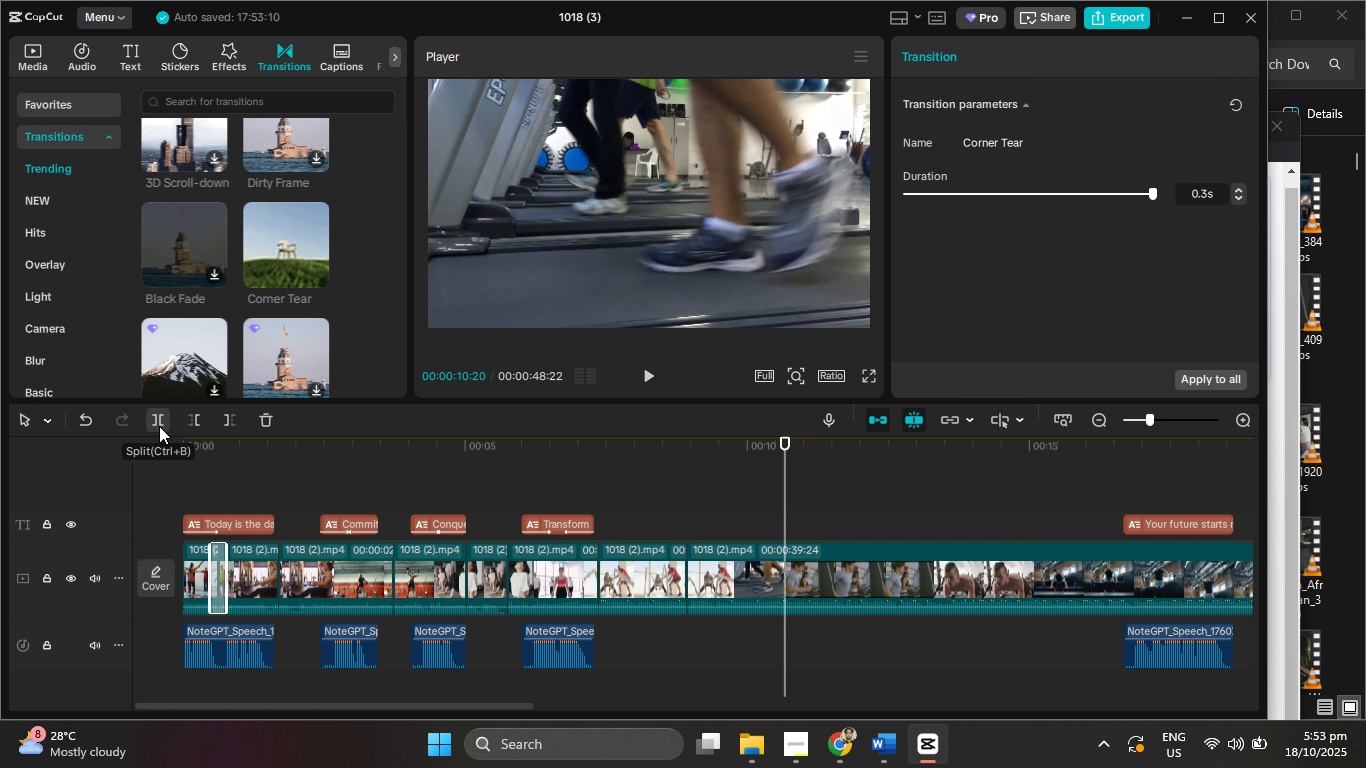 
left_click([159, 426])
 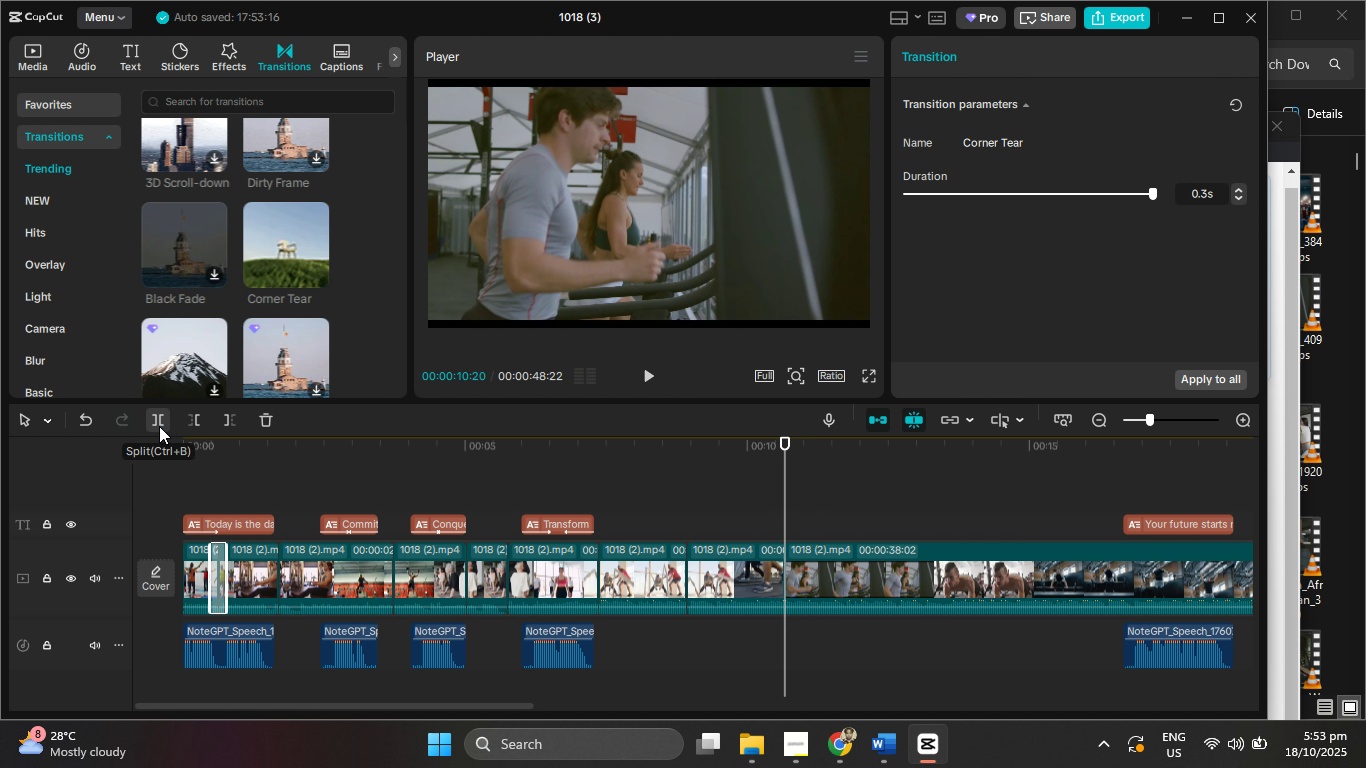 
hold_key(key=ArrowRight, duration=1.53)
 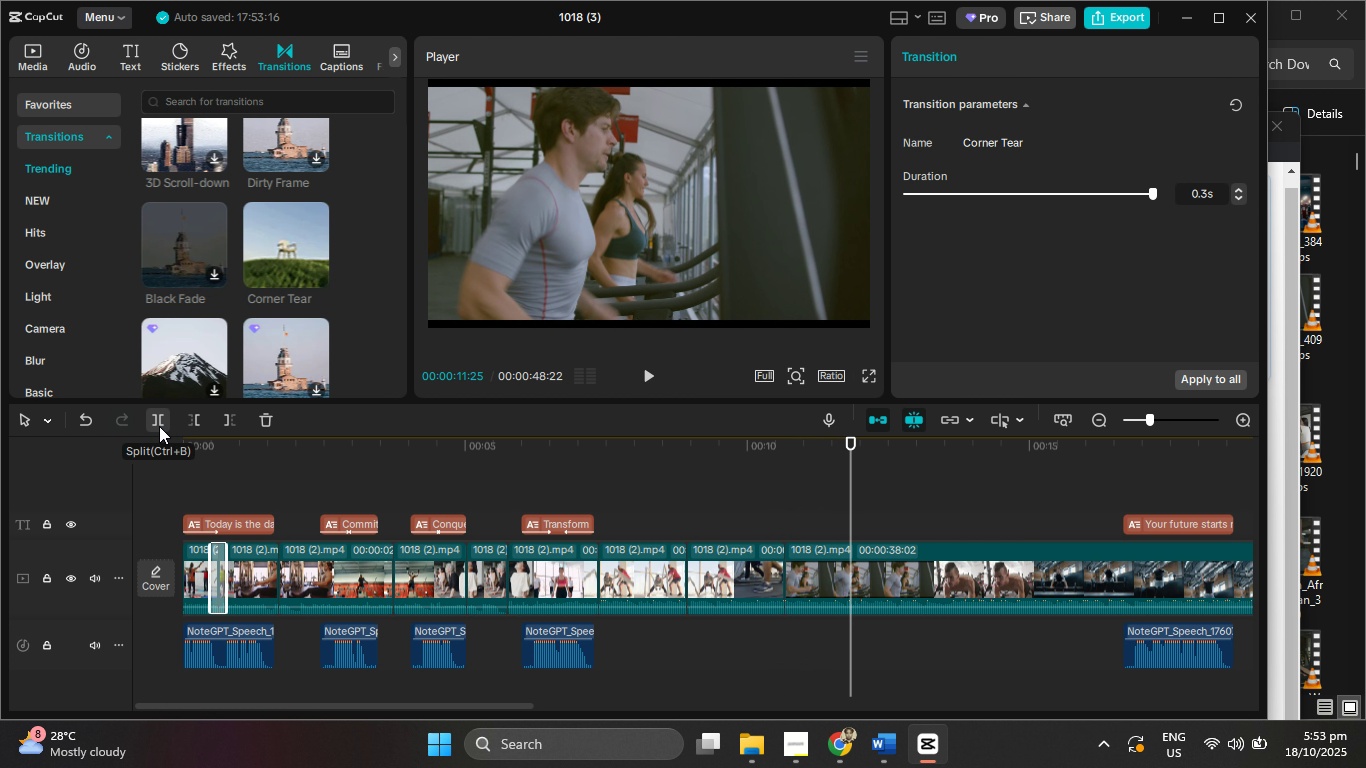 
hold_key(key=ArrowRight, duration=0.58)
 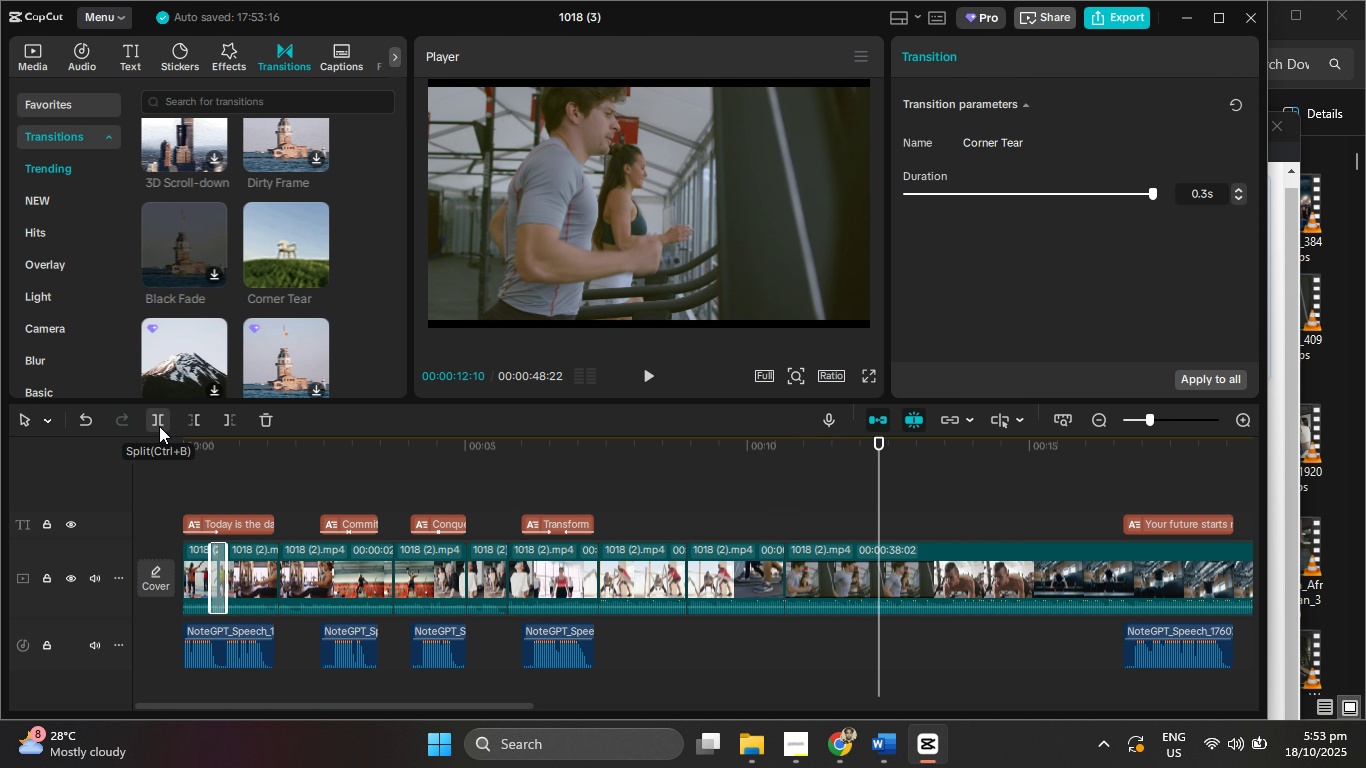 
key(ArrowRight)
 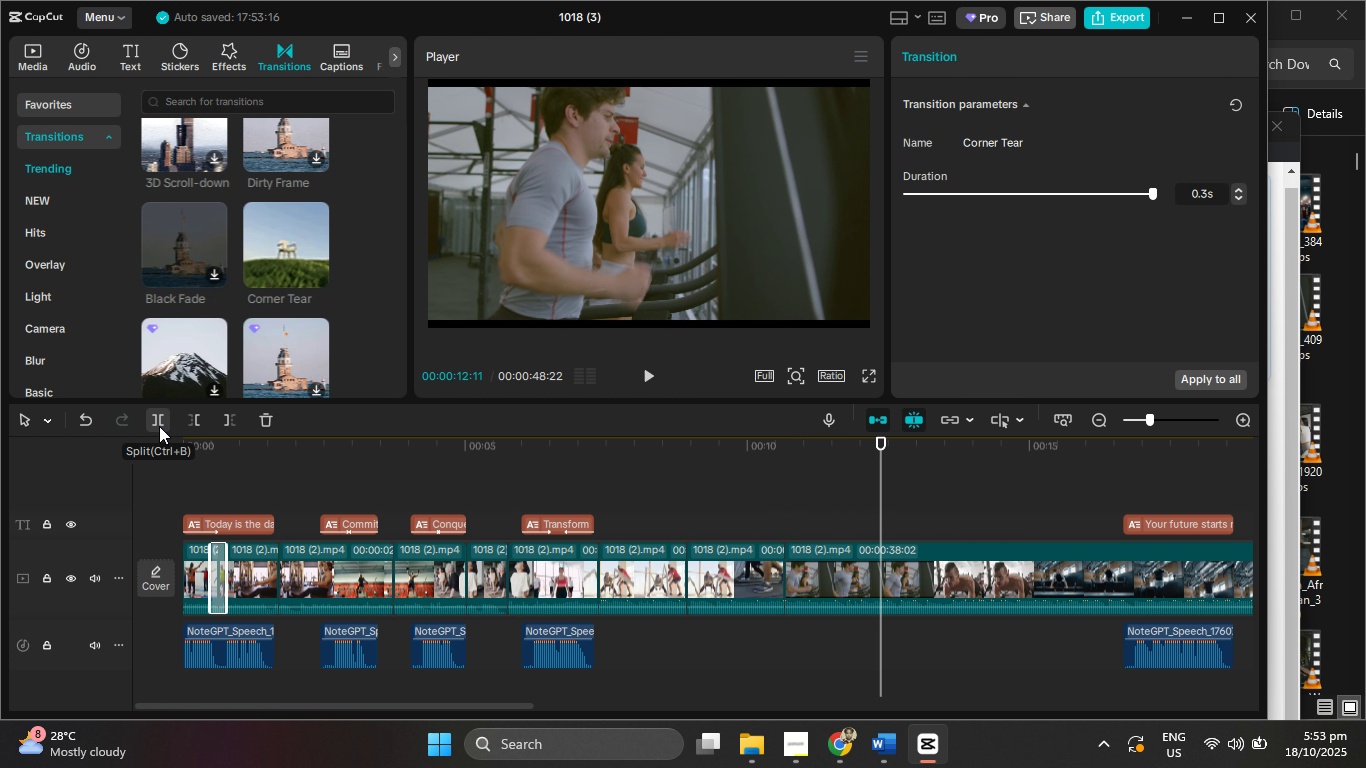 
key(ArrowRight)
 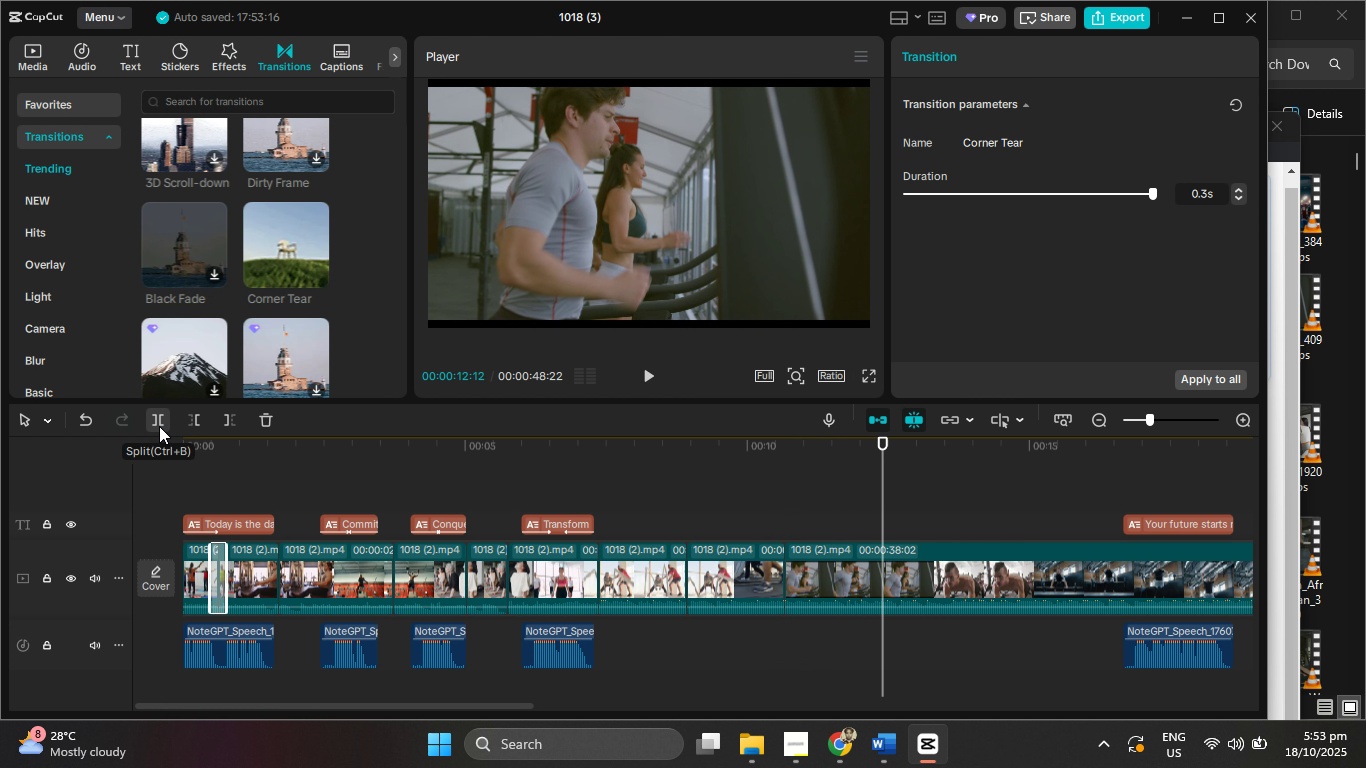 
key(ArrowRight)
 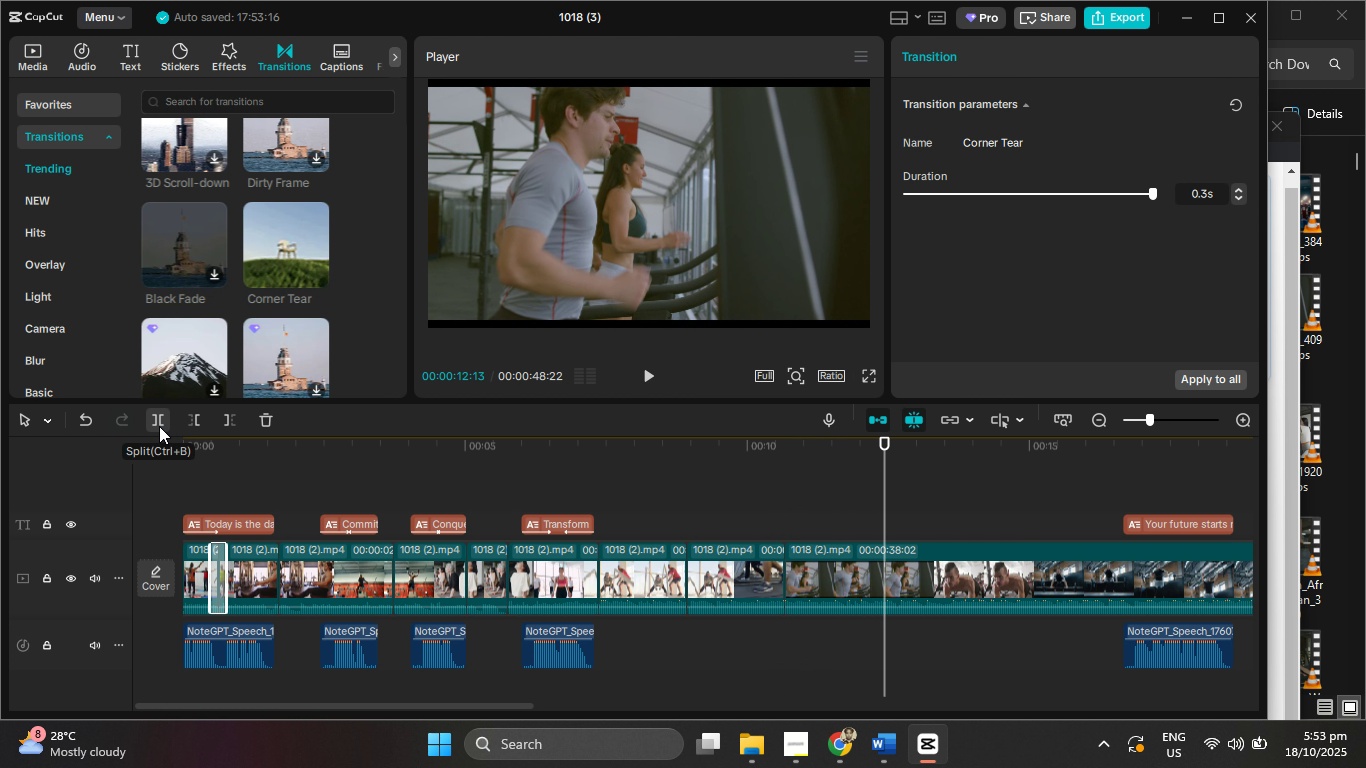 
key(ArrowRight)
 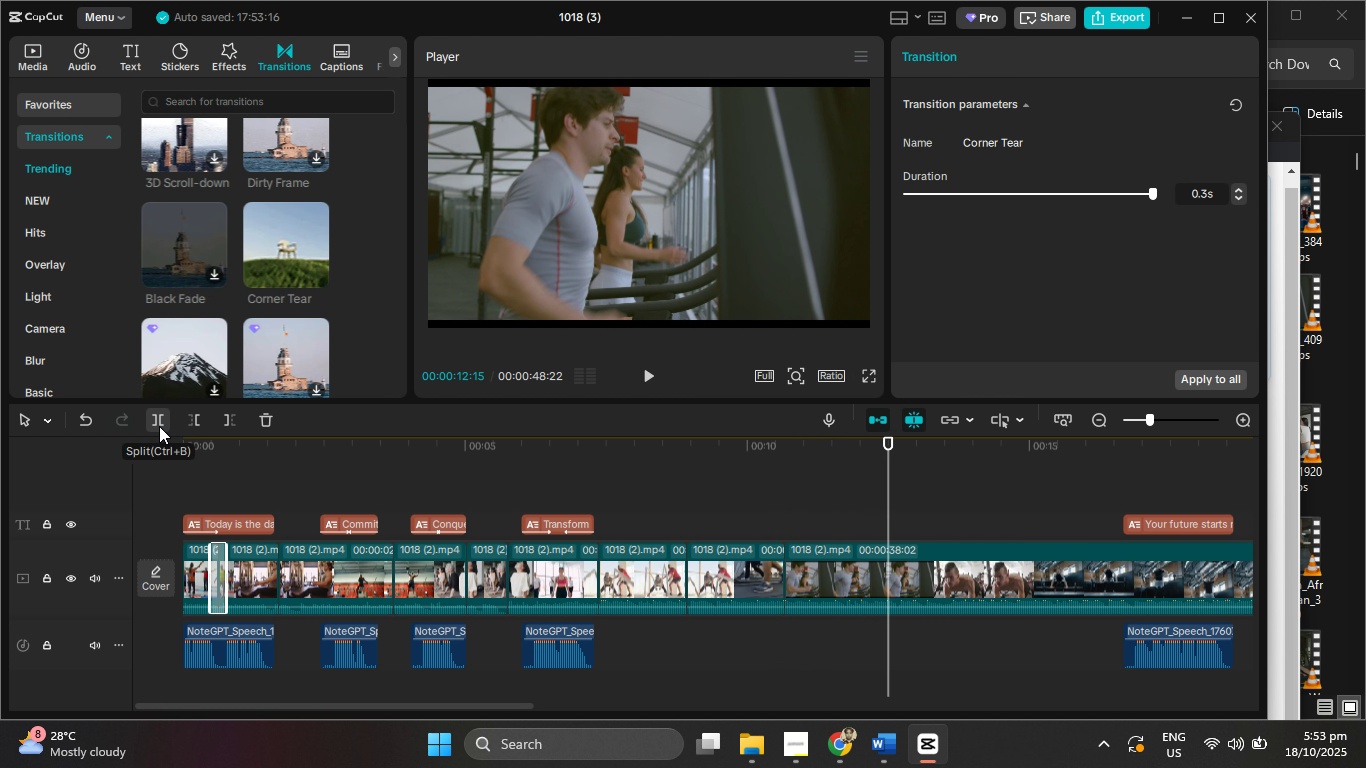 
key(ArrowRight)
 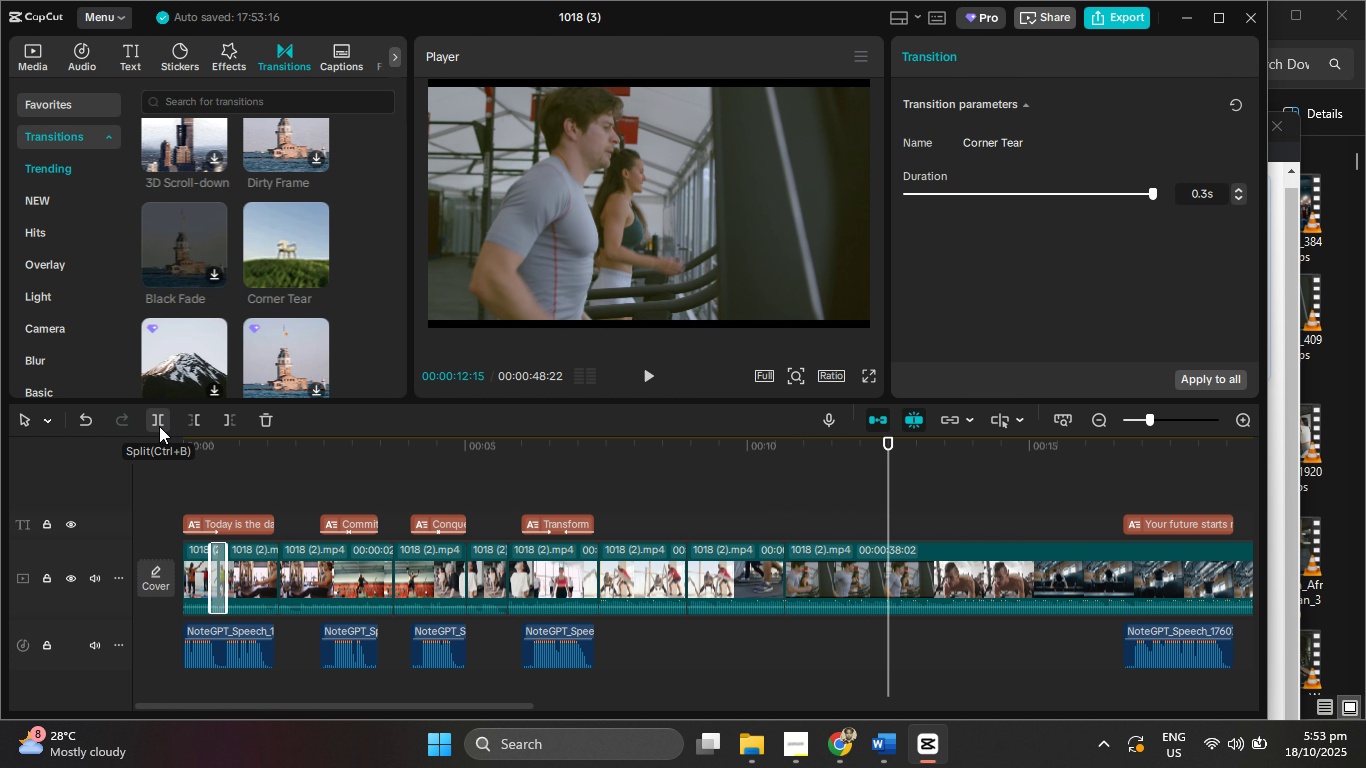 
key(ArrowRight)
 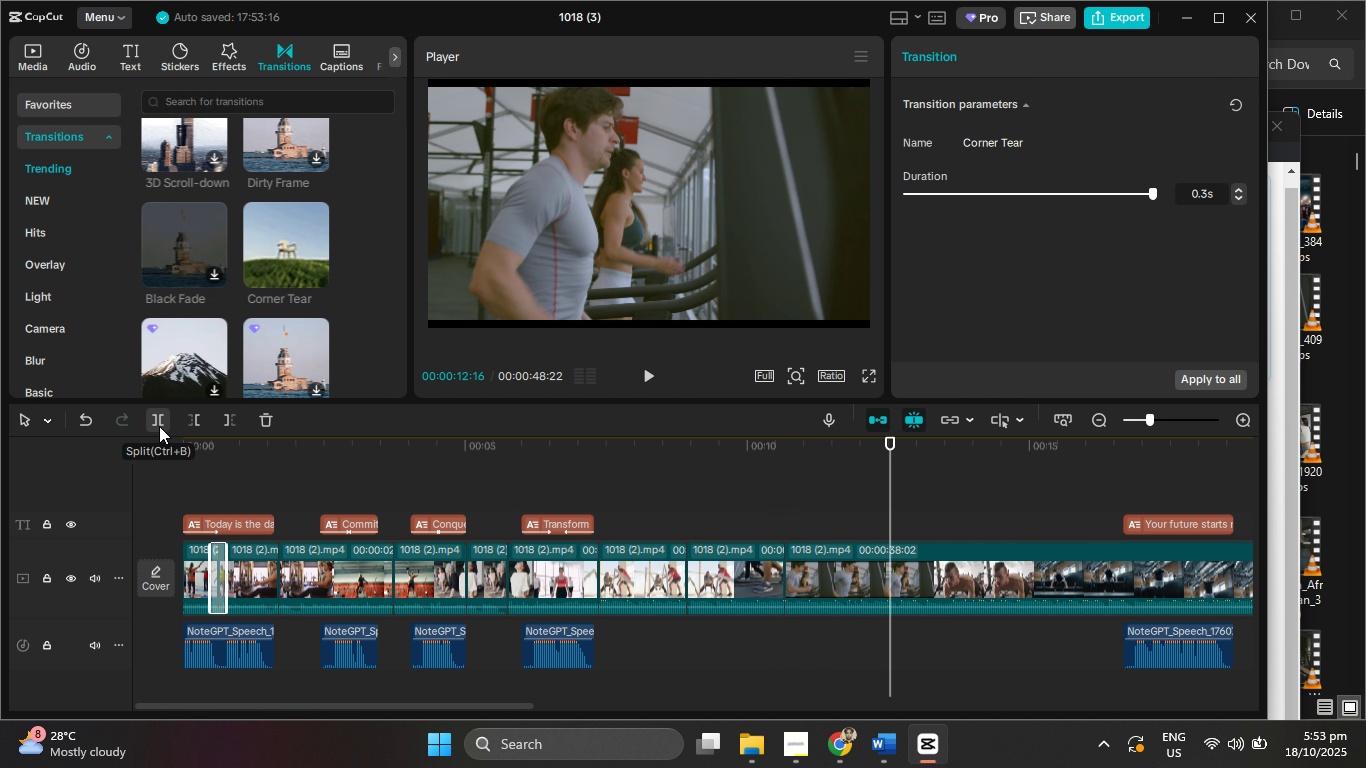 
key(ArrowRight)
 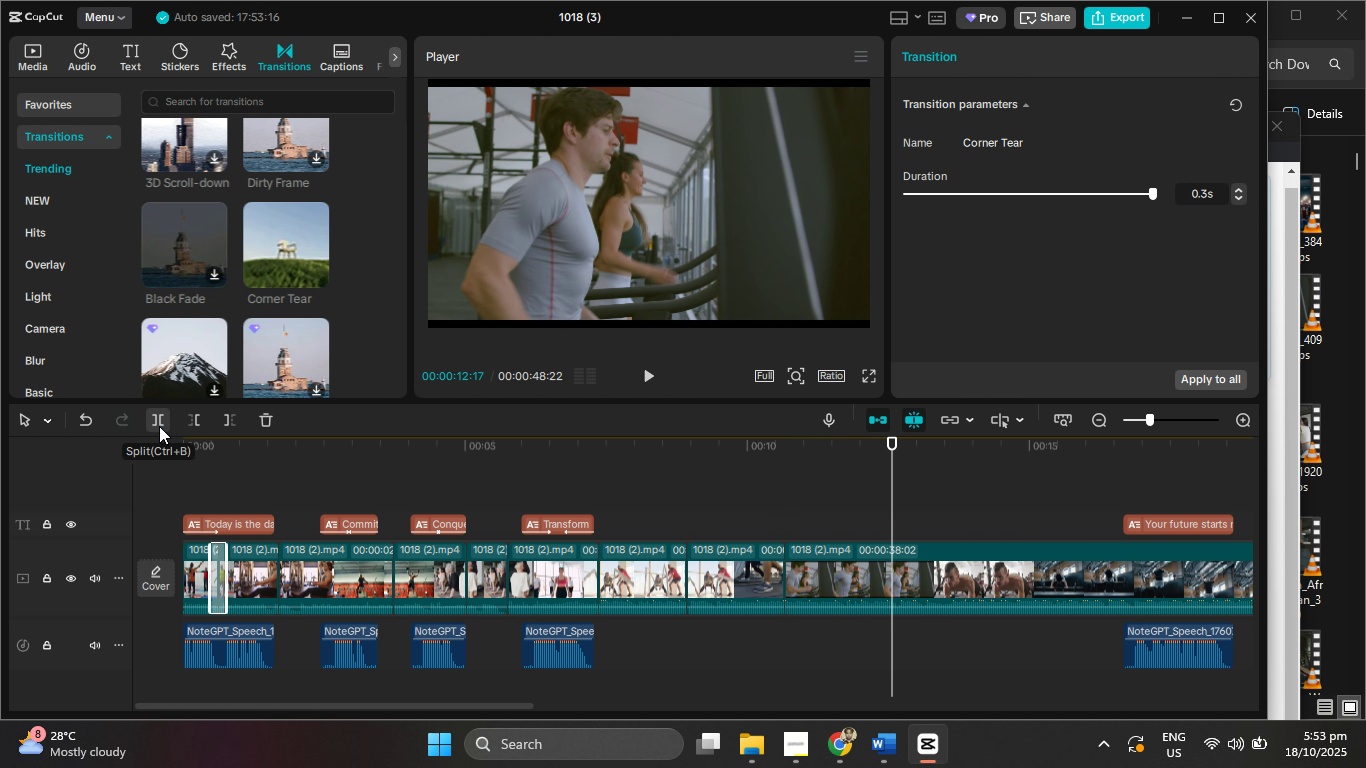 
key(ArrowRight)
 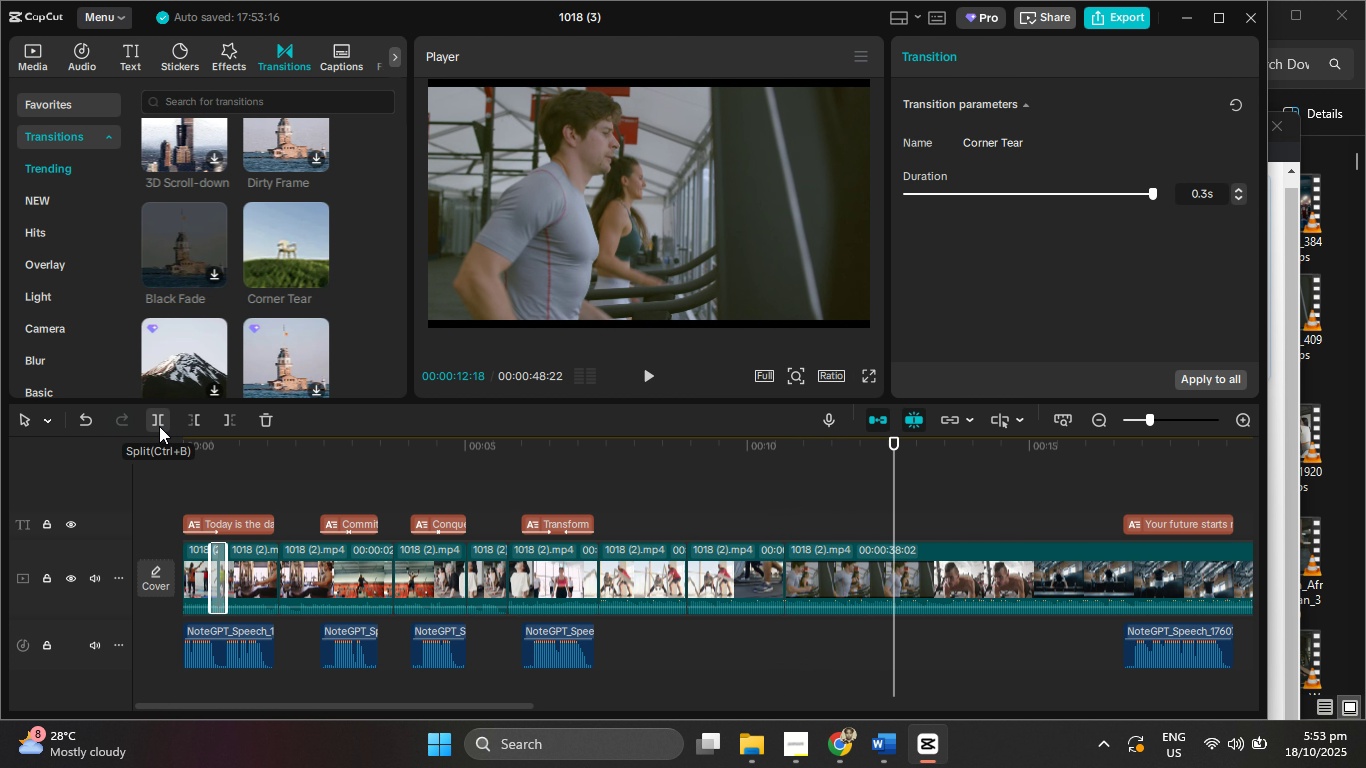 
key(ArrowRight)
 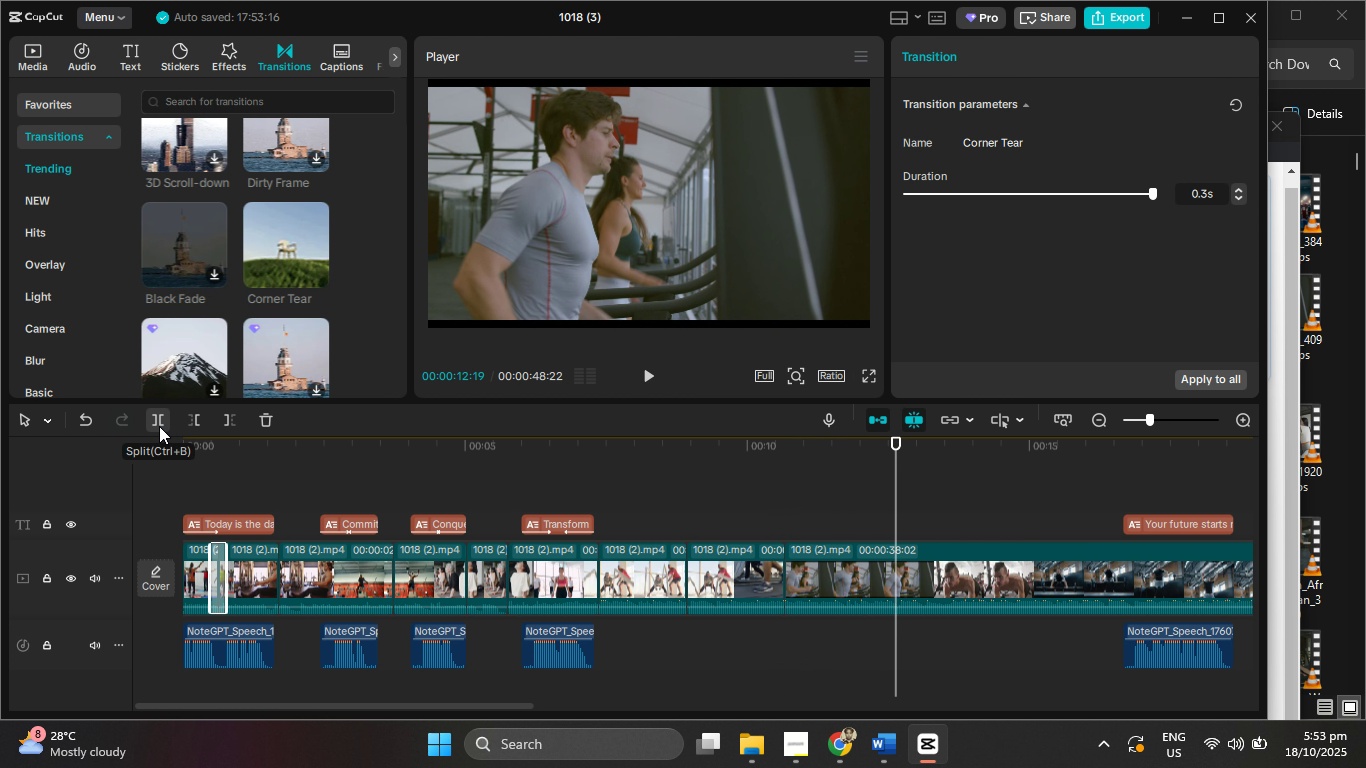 
key(ArrowRight)
 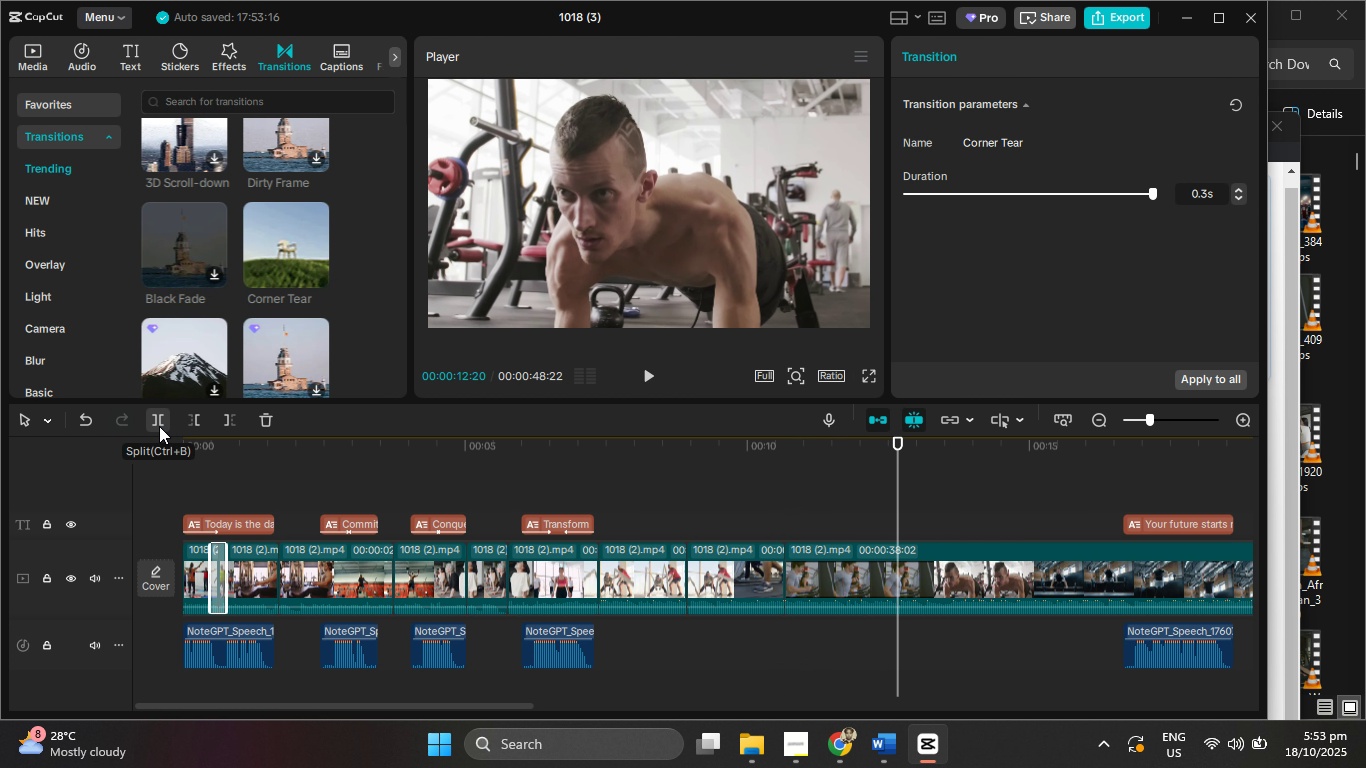 
key(ArrowRight)
 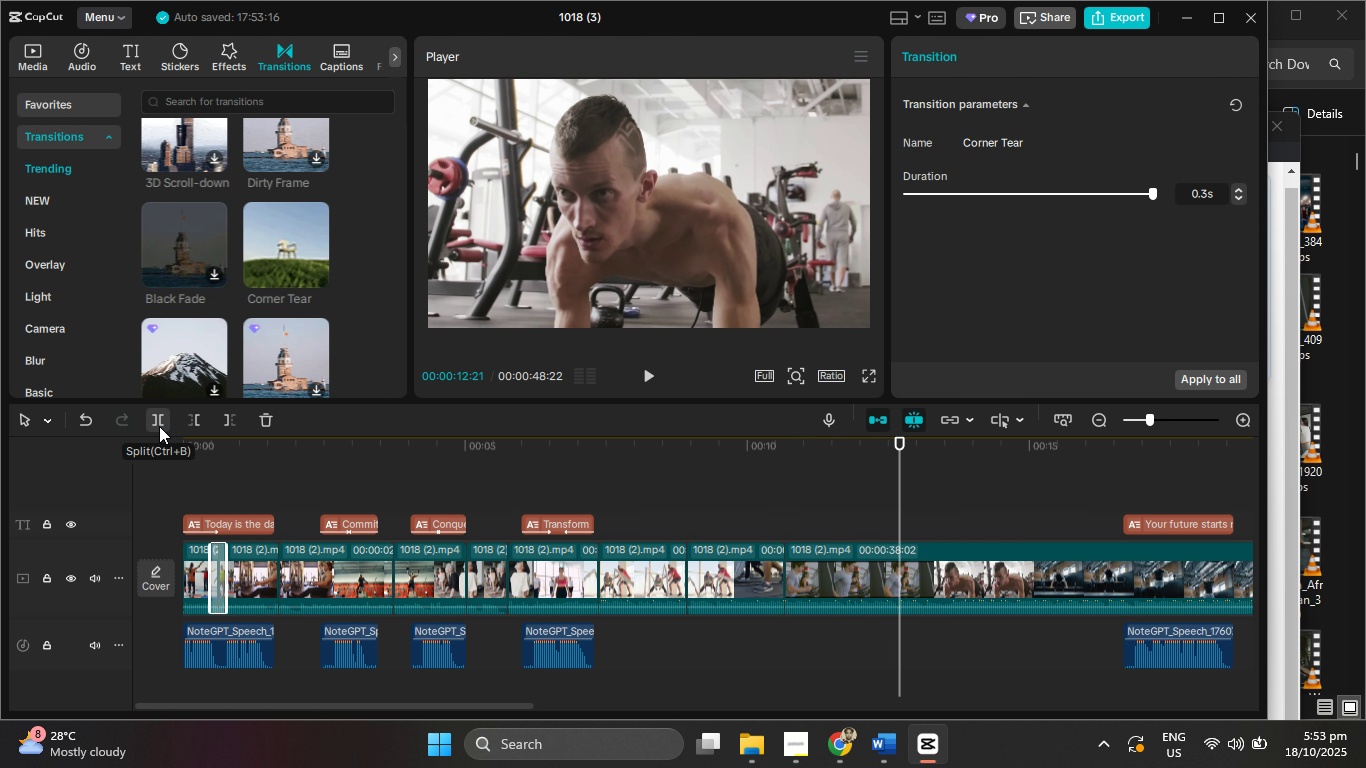 
key(ArrowRight)
 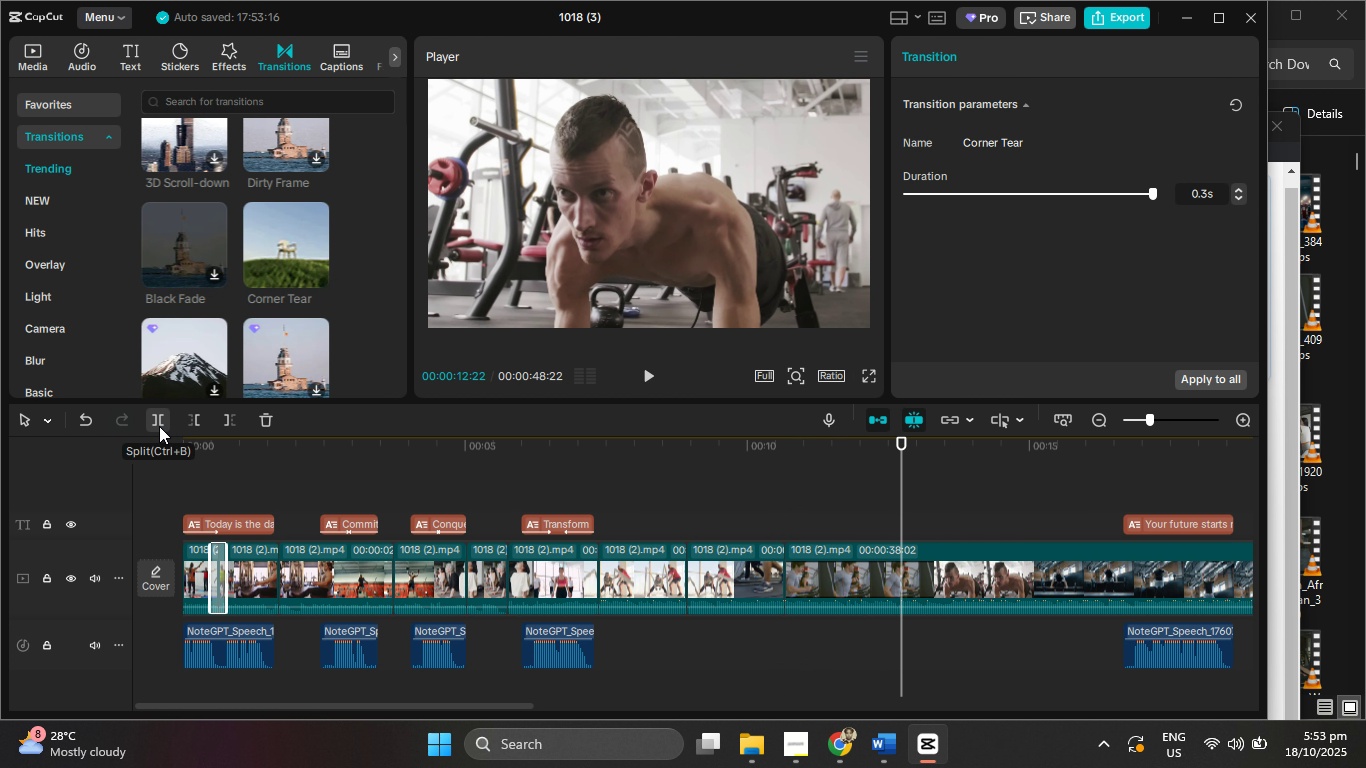 
key(ArrowLeft)
 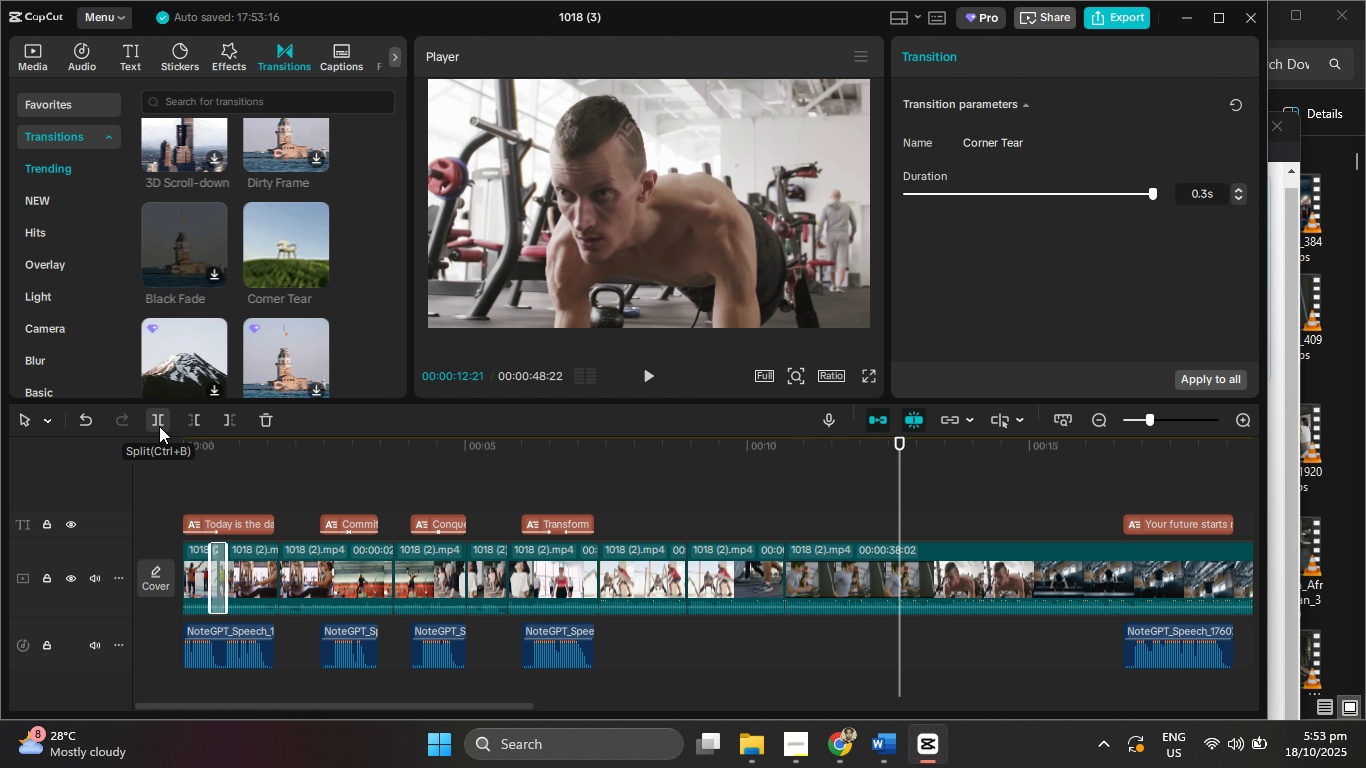 
key(ArrowLeft)
 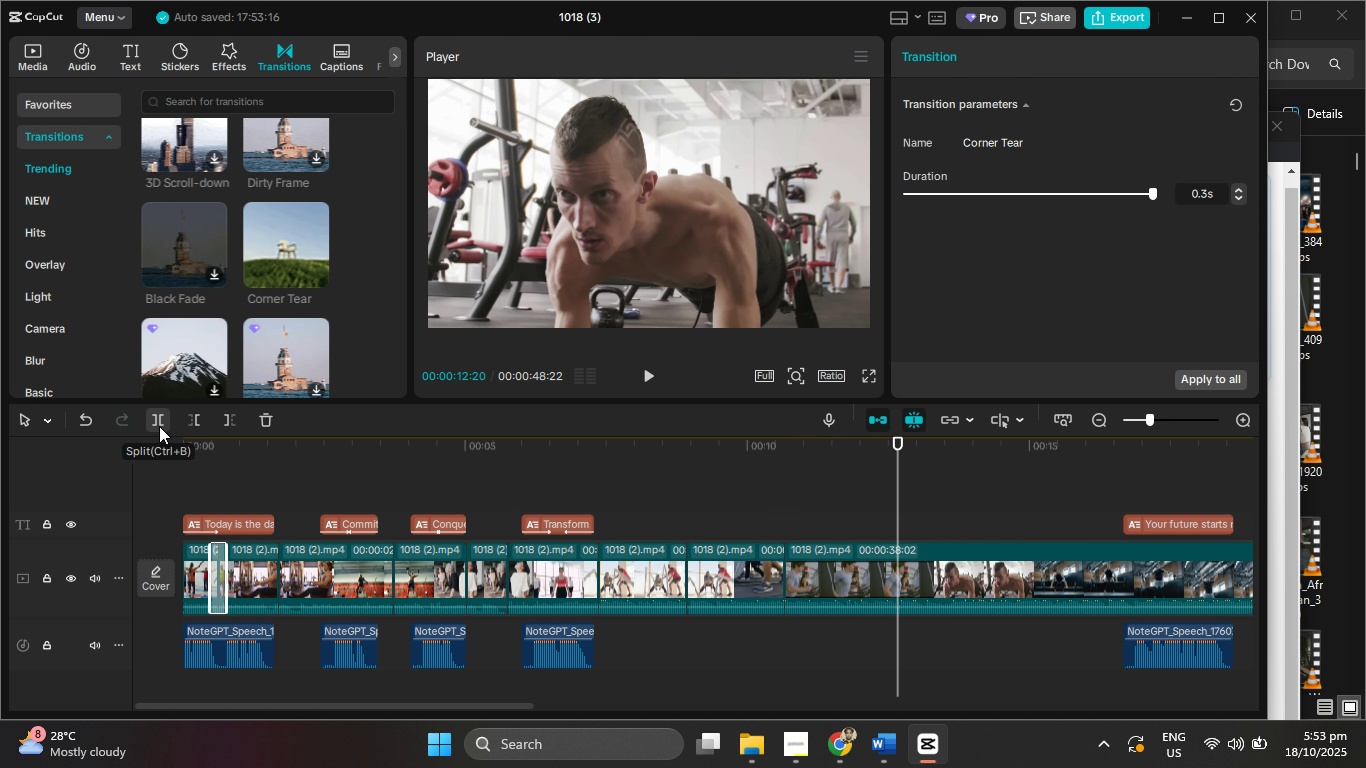 
key(ArrowLeft)
 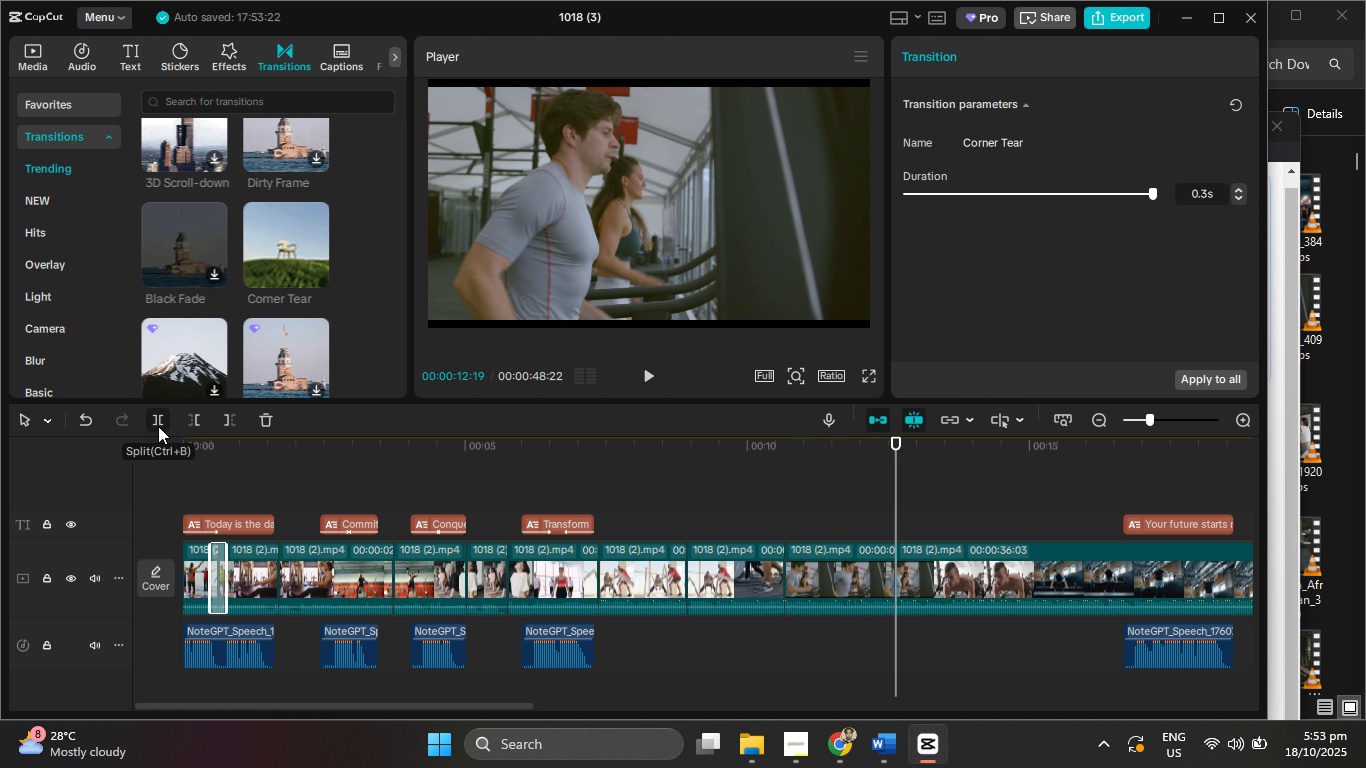 
hold_key(key=ArrowRight, duration=1.53)
 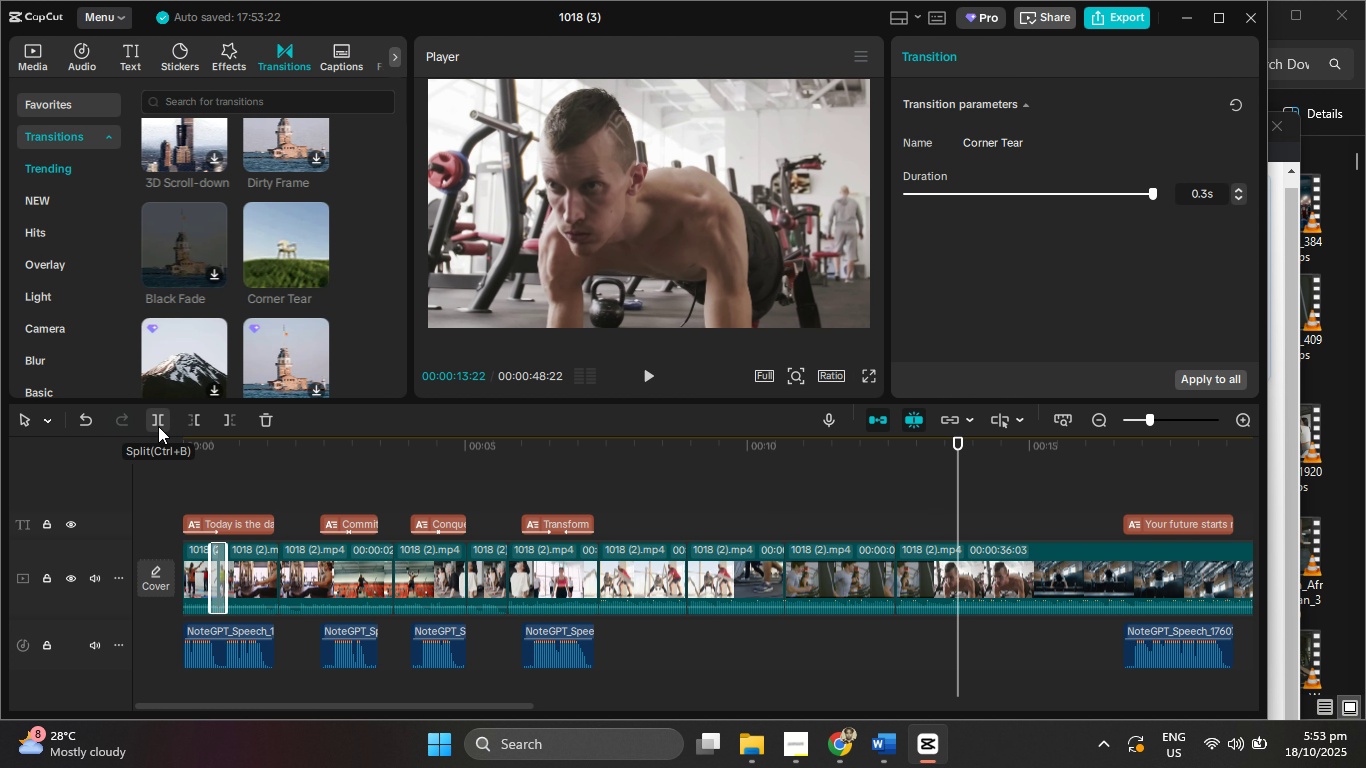 
hold_key(key=ArrowRight, duration=0.7)
 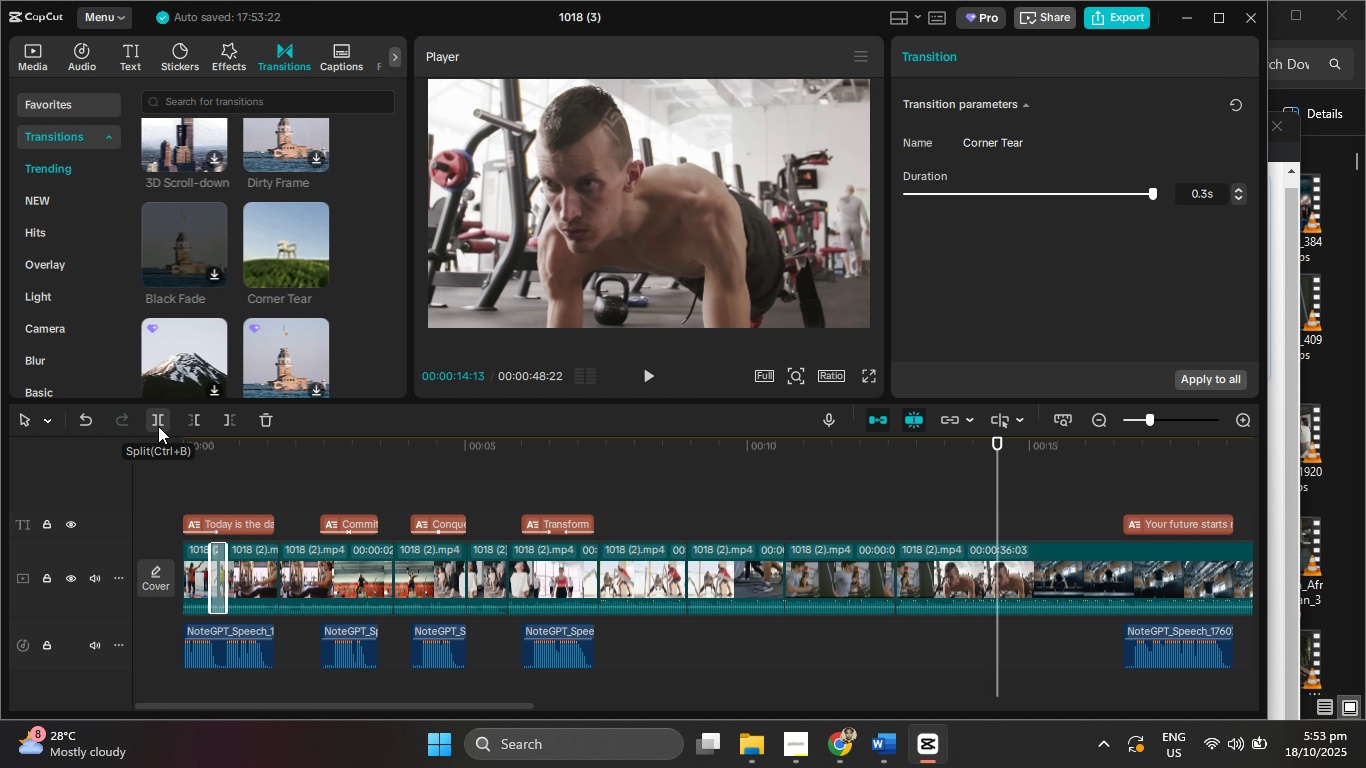 
key(ArrowRight)
 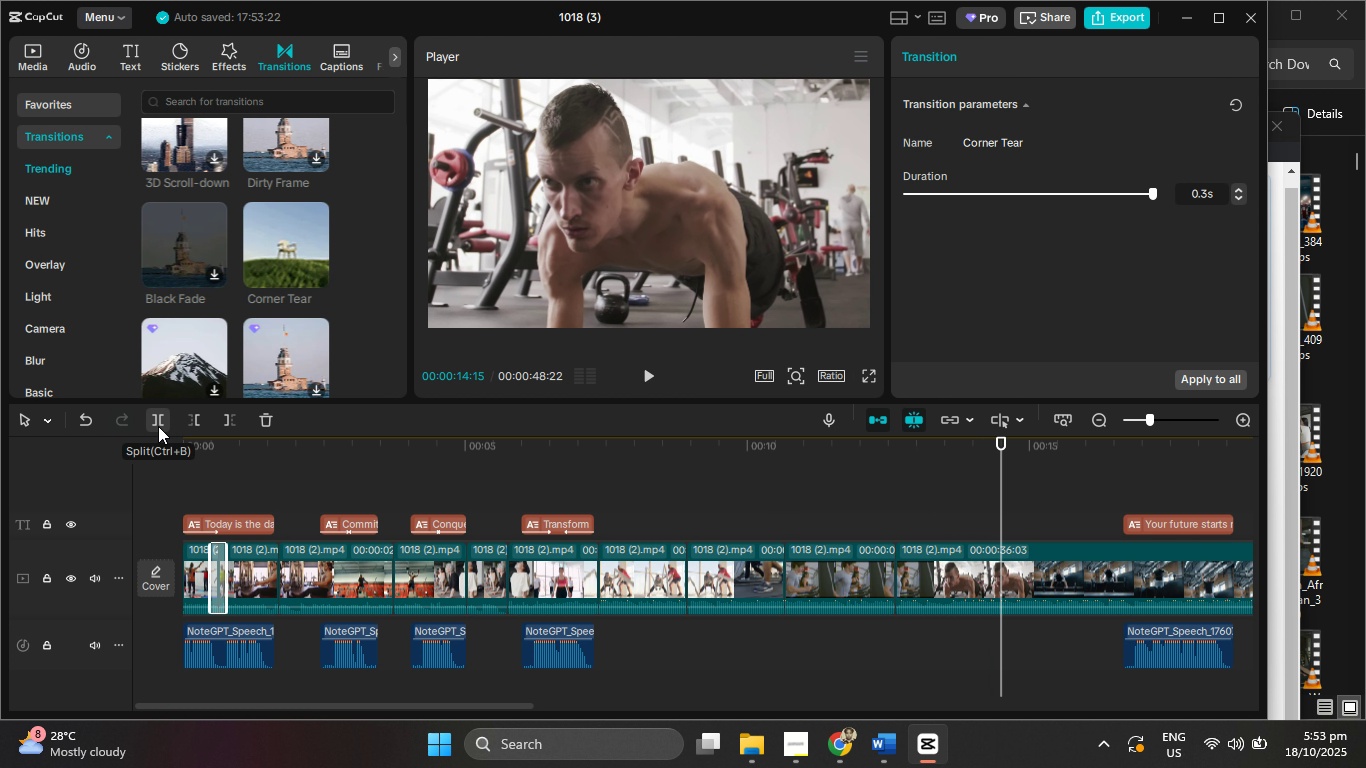 
key(ArrowRight)
 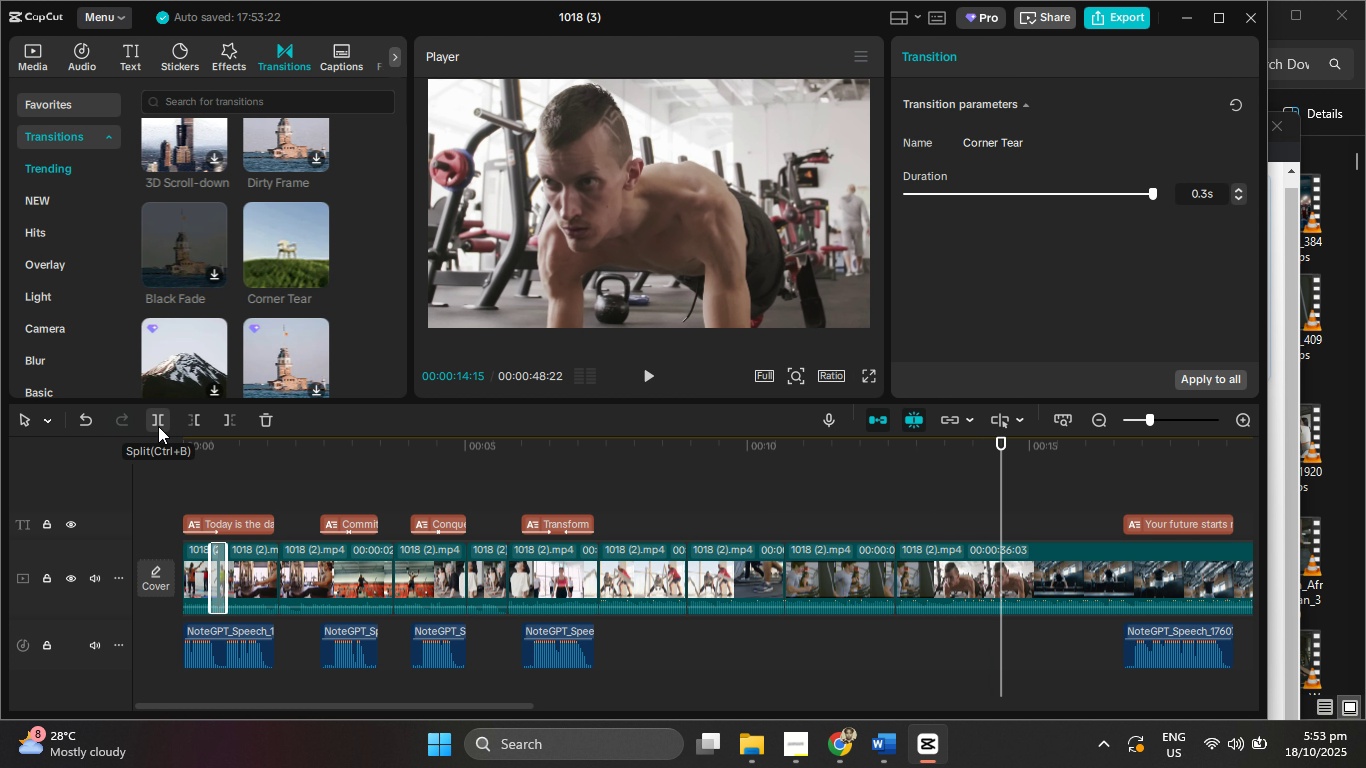 
key(ArrowRight)
 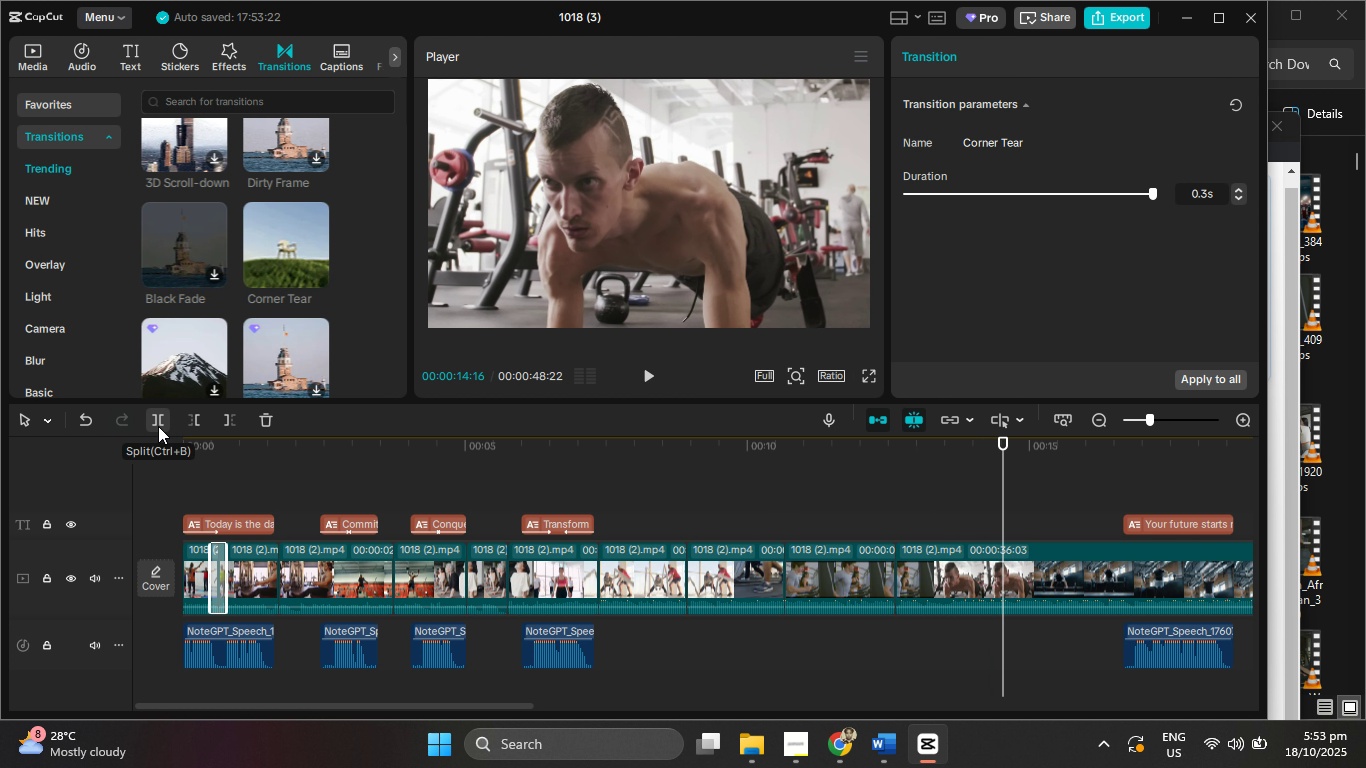 
key(ArrowRight)
 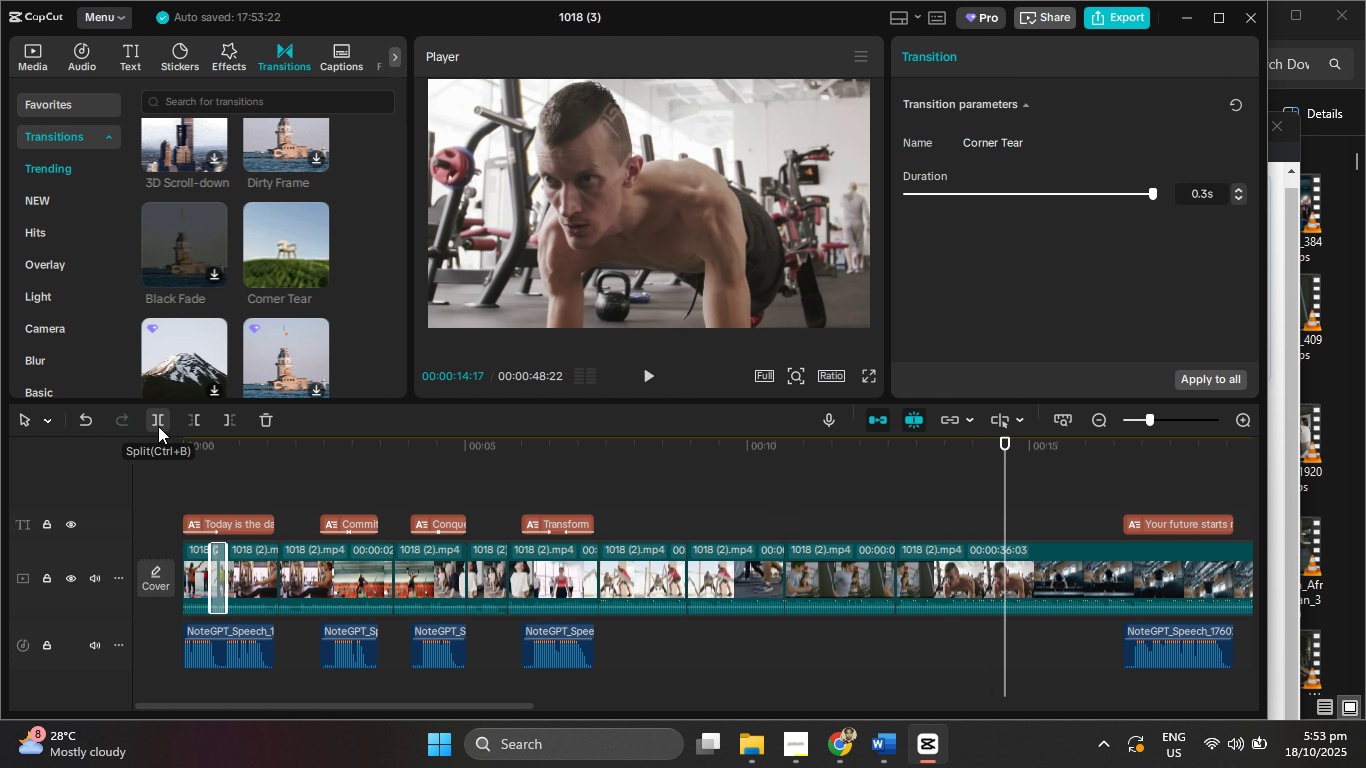 
hold_key(key=ArrowRight, duration=0.32)
 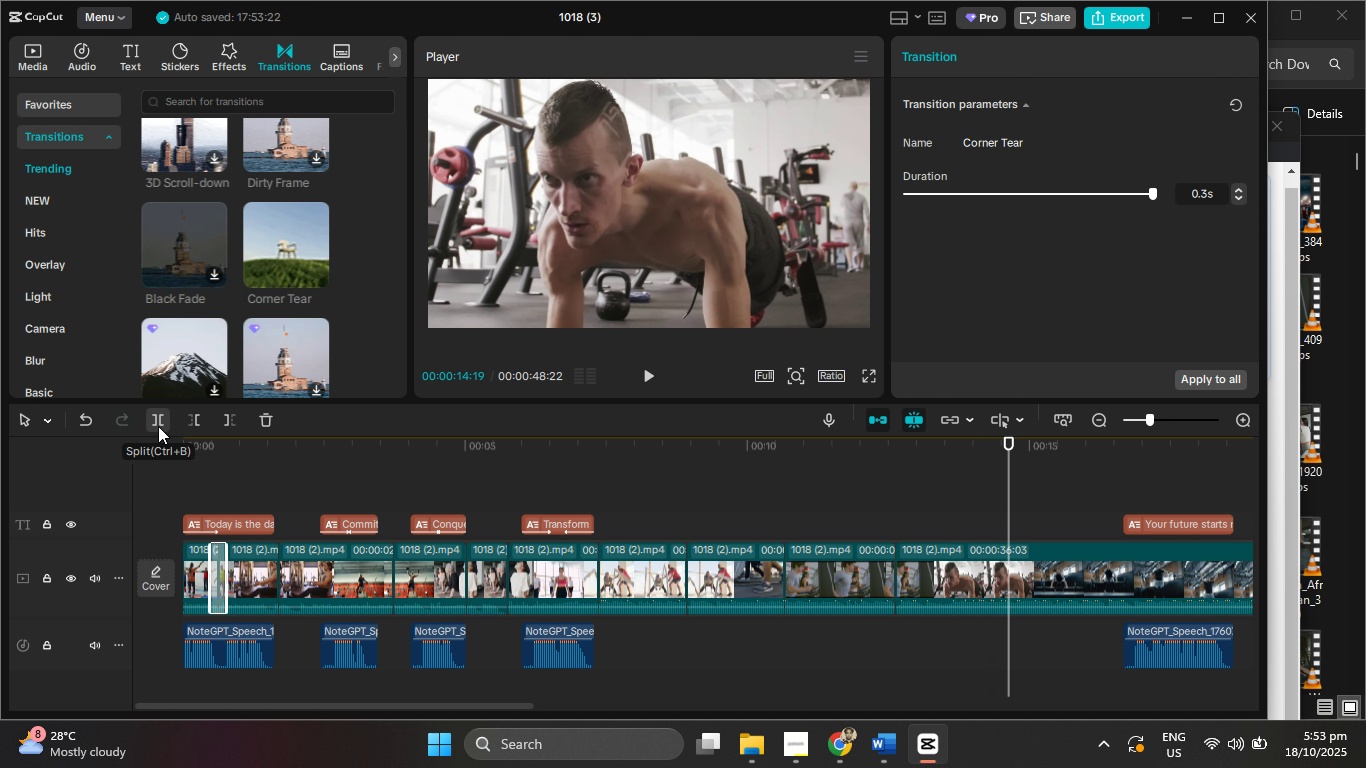 
hold_key(key=ArrowRight, duration=0.96)
 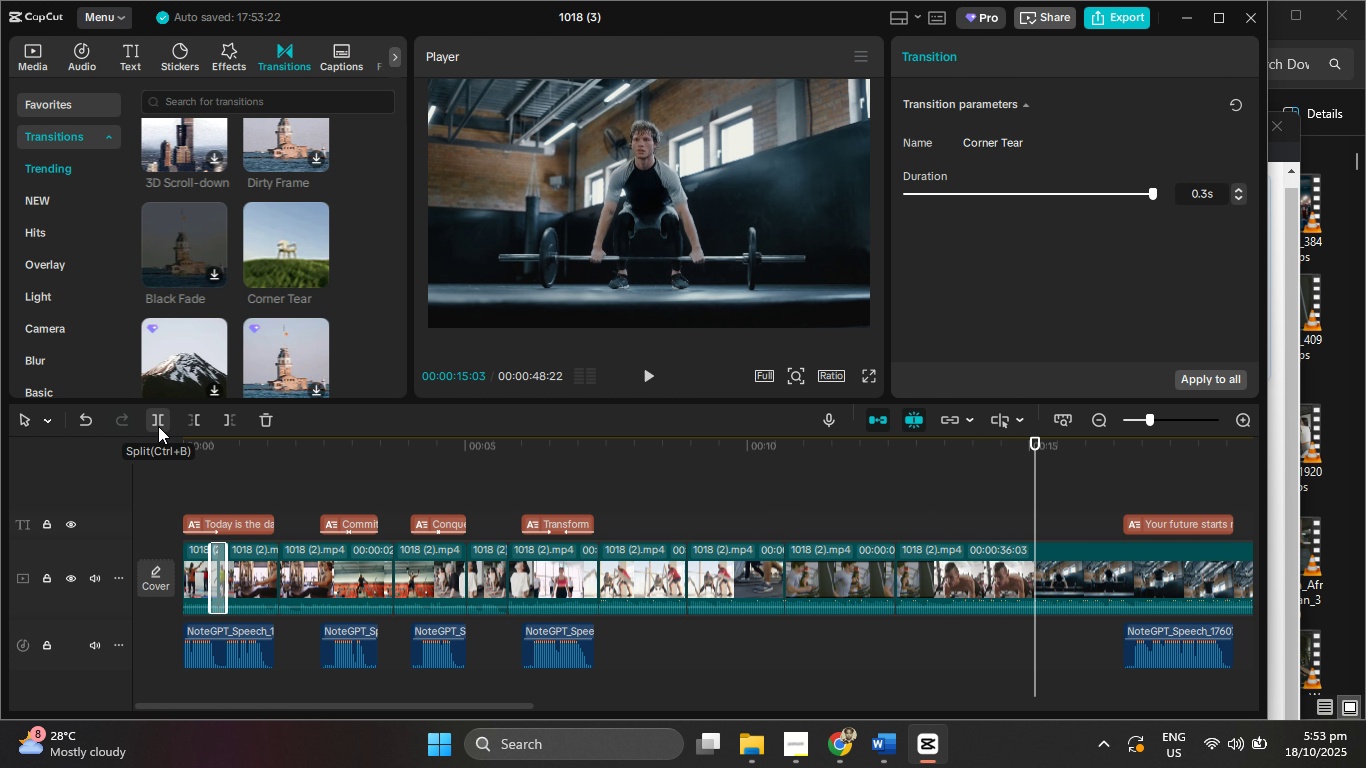 
key(ArrowLeft)
 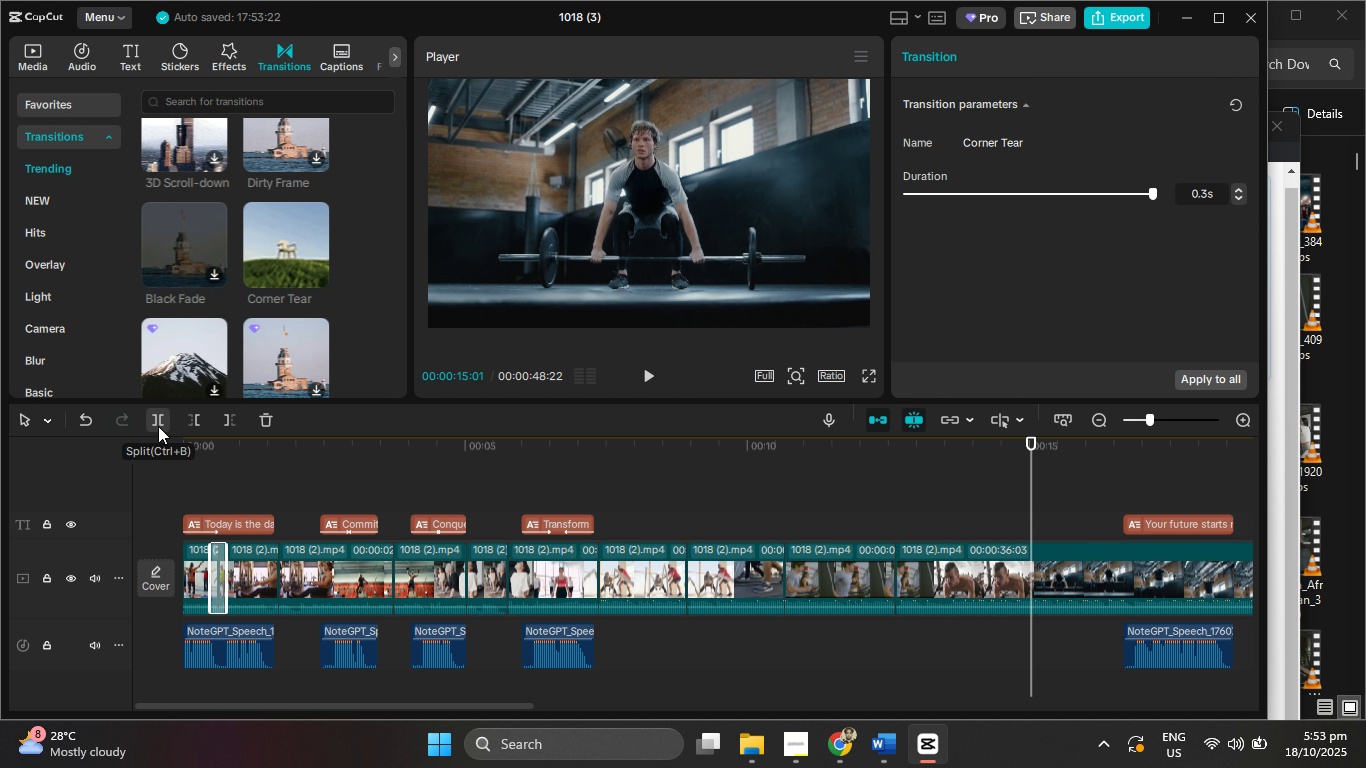 
key(ArrowLeft)
 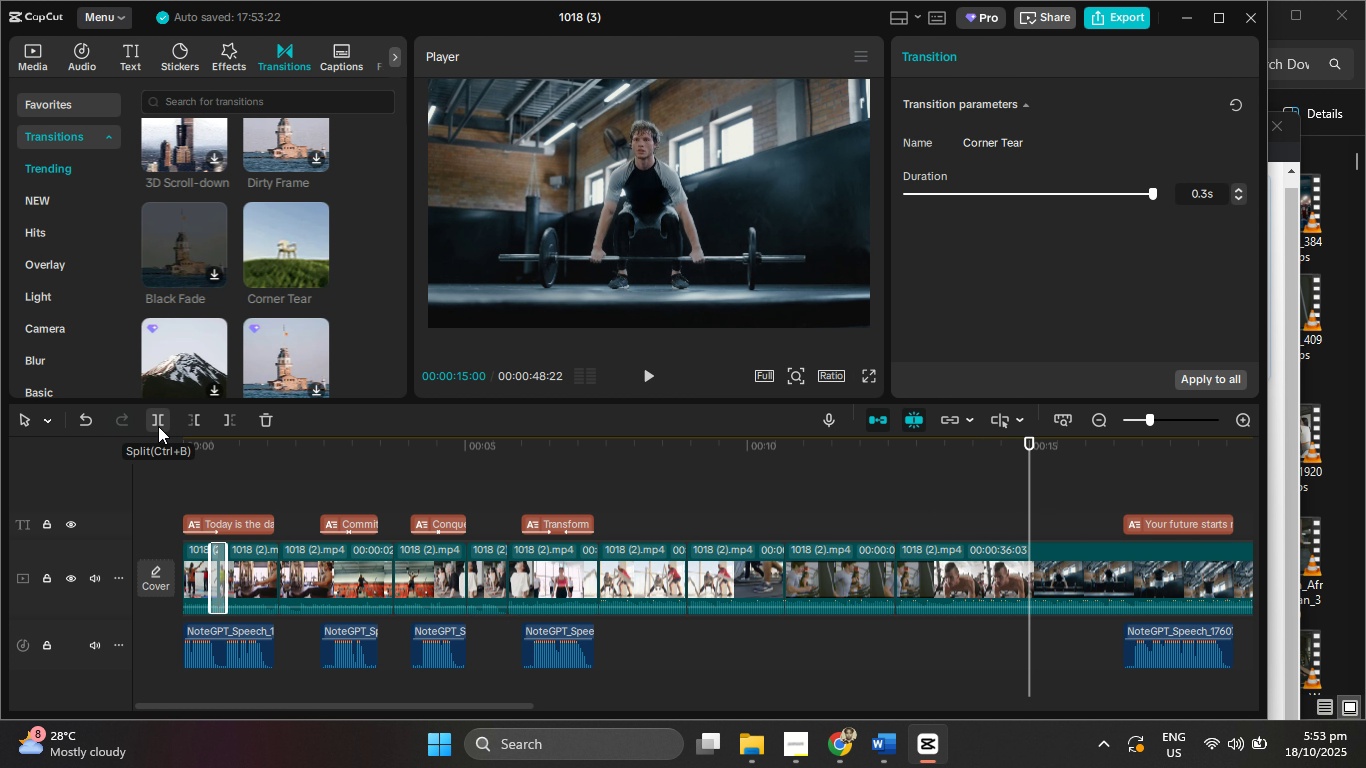 
key(ArrowLeft)
 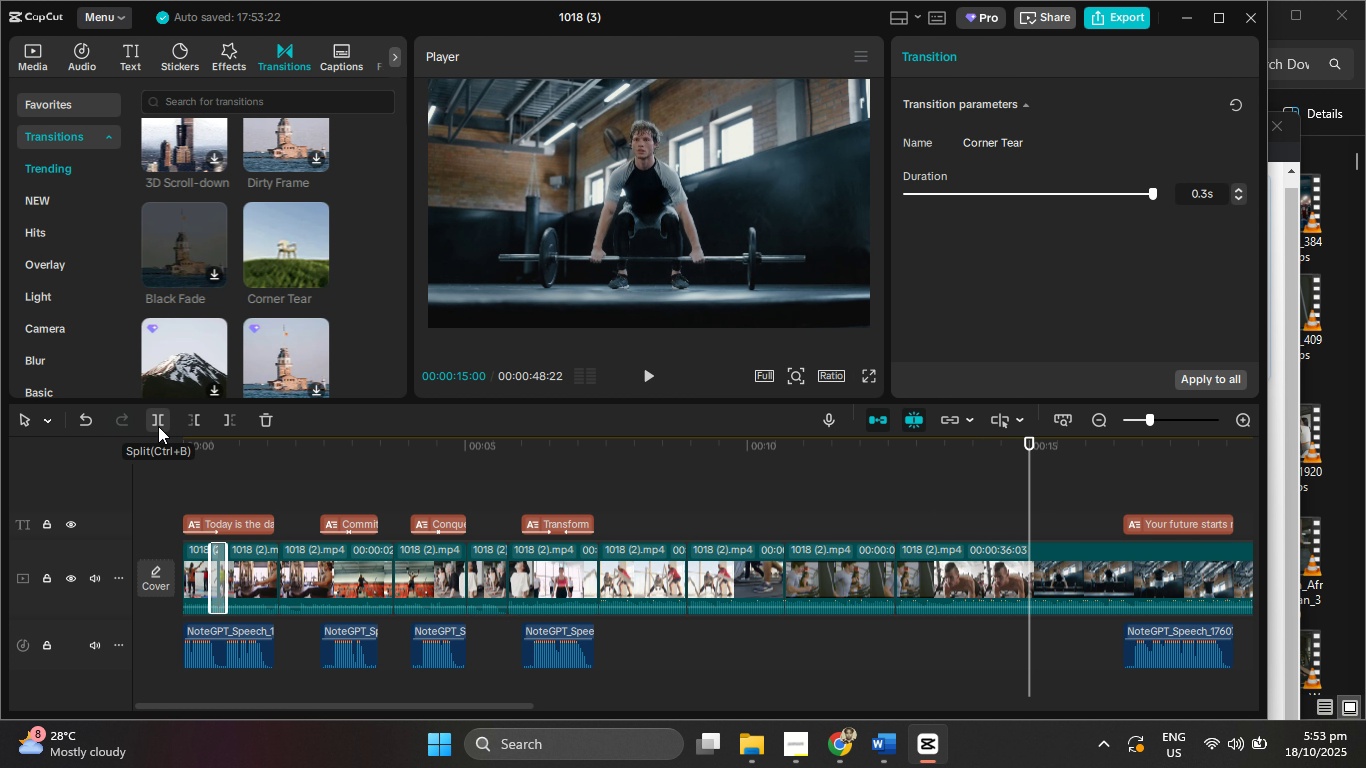 
key(ArrowLeft)
 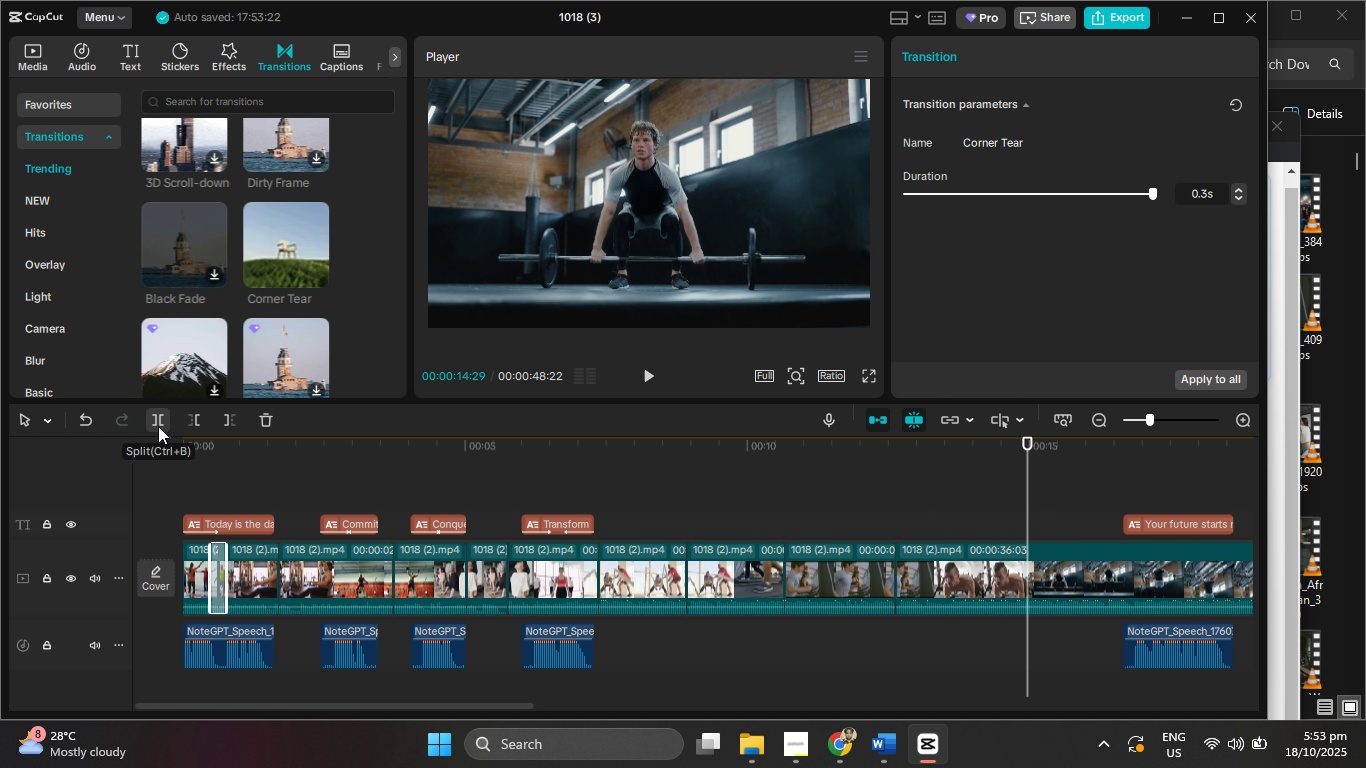 
key(ArrowLeft)
 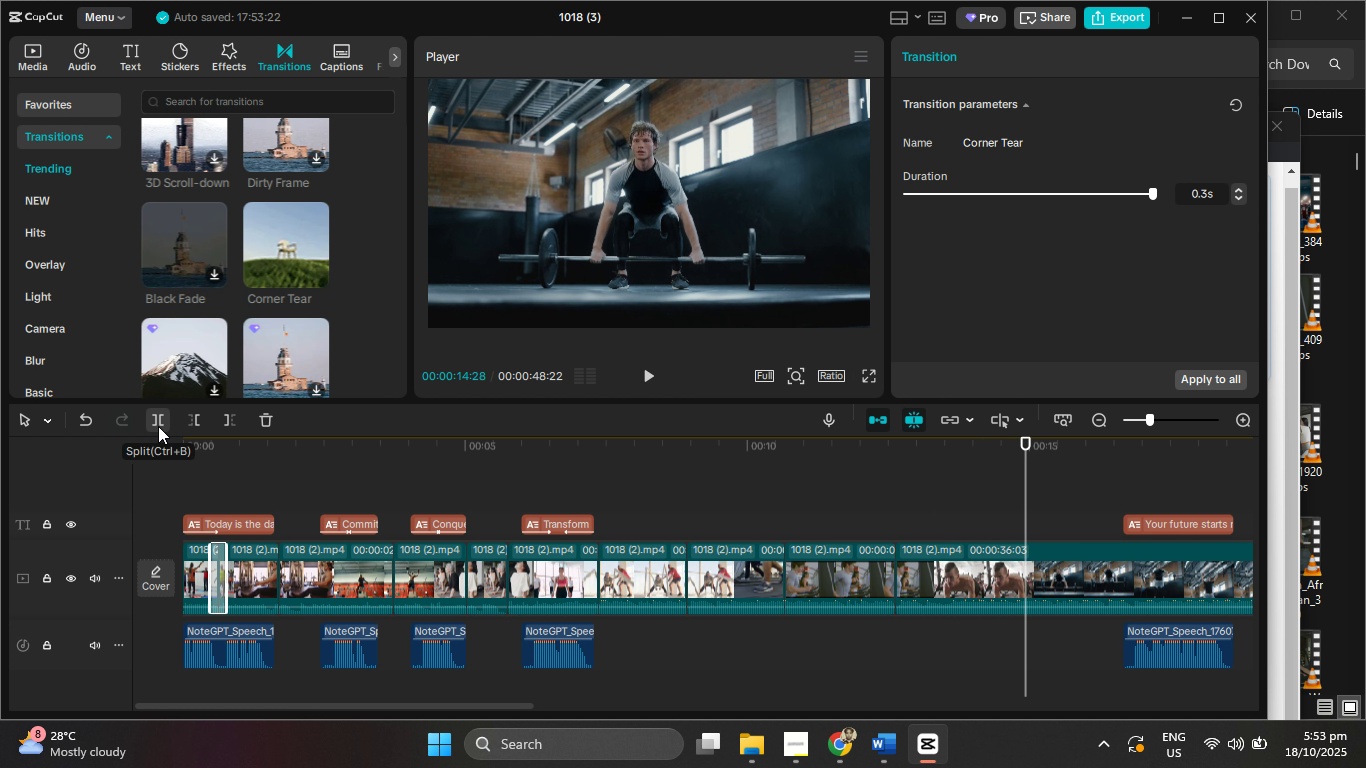 
key(ArrowLeft)
 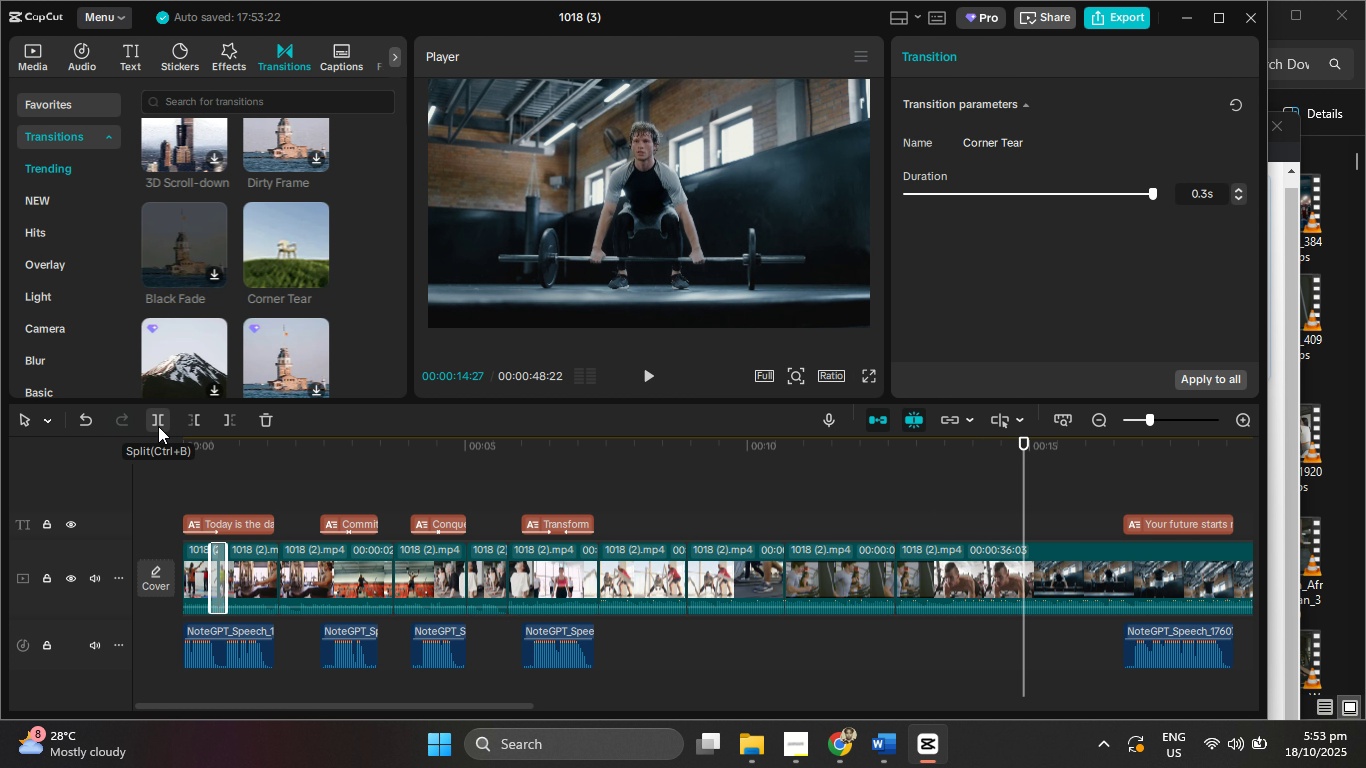 
key(ArrowLeft)
 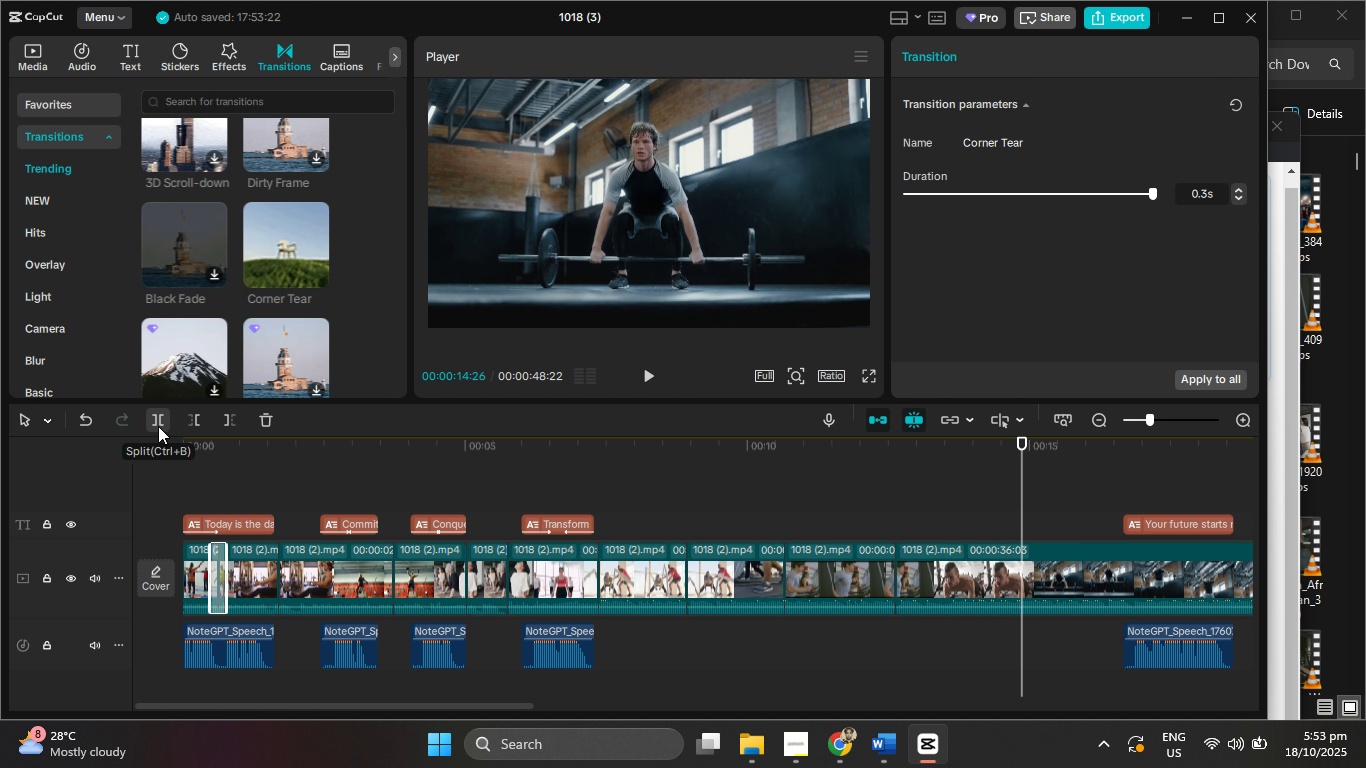 
key(ArrowLeft)
 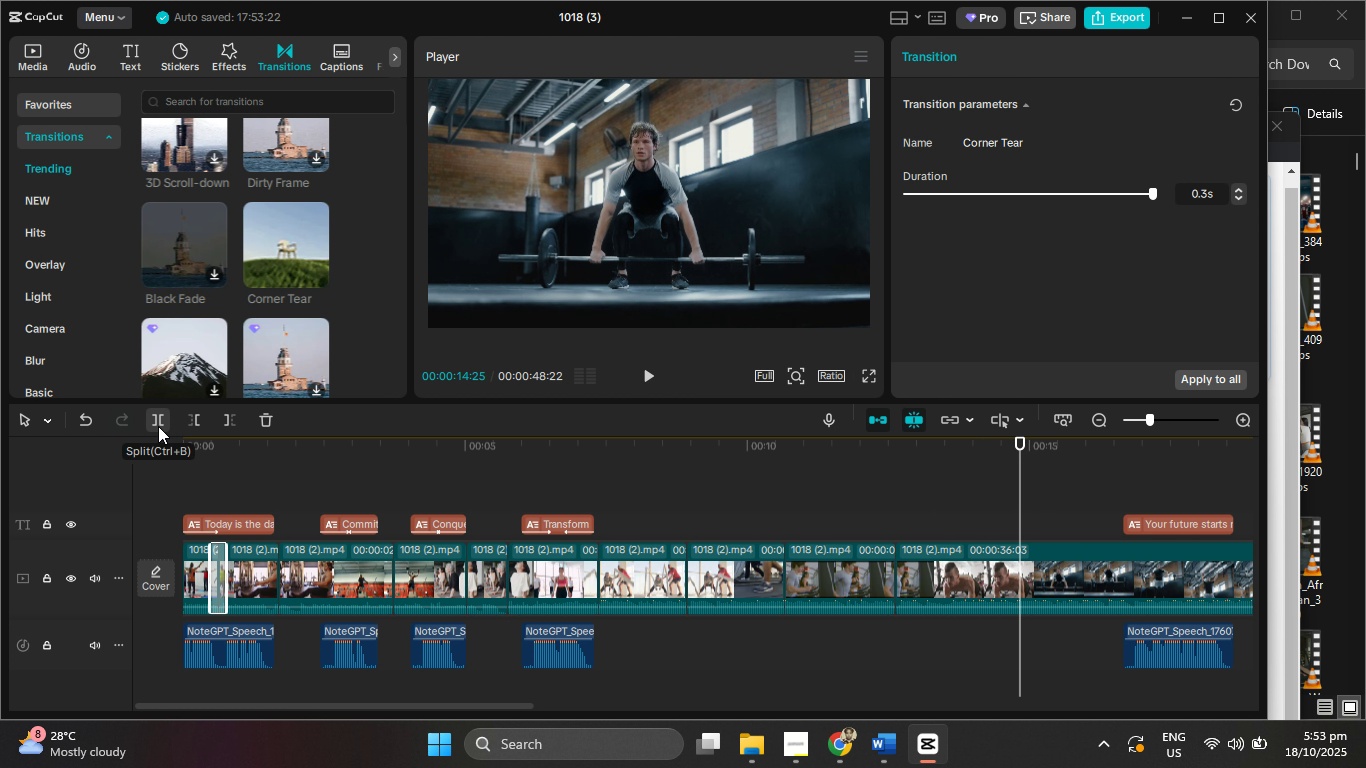 
key(ArrowLeft)
 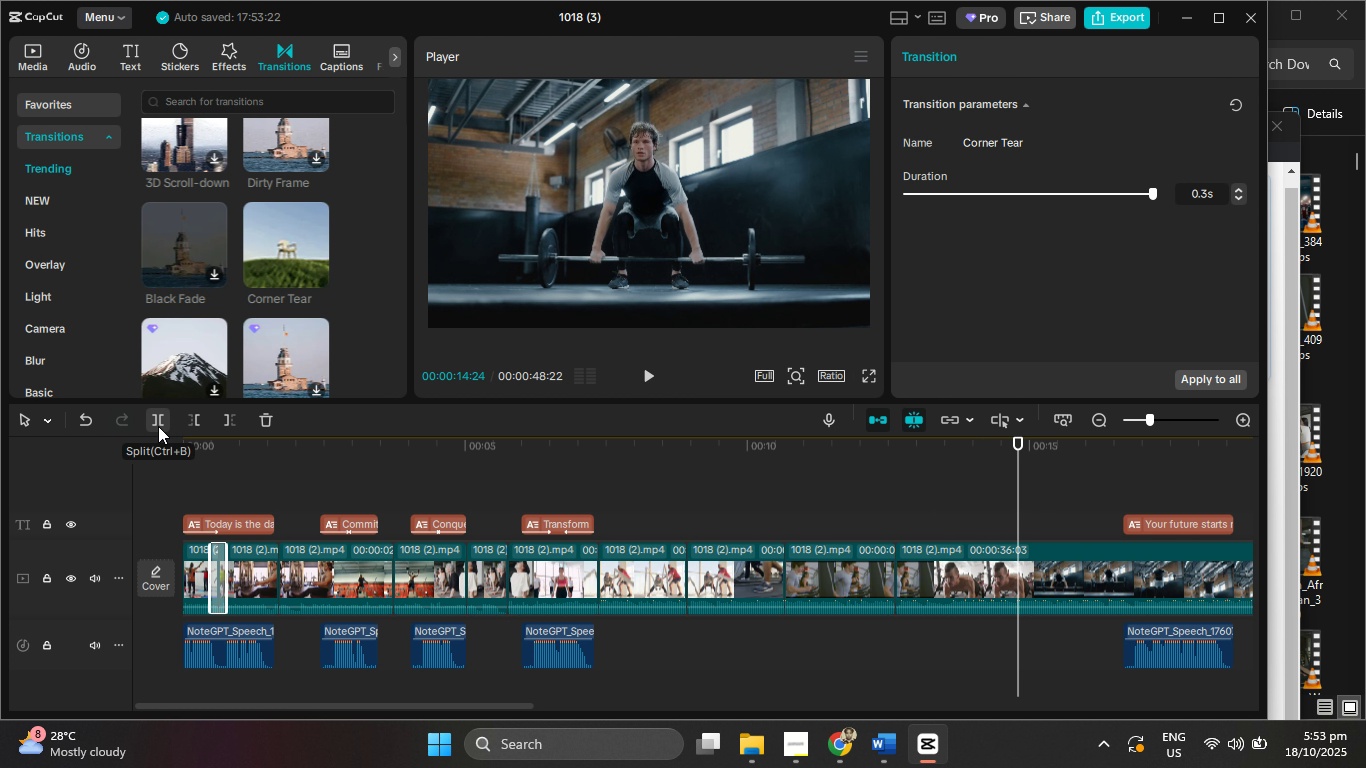 
key(ArrowLeft)
 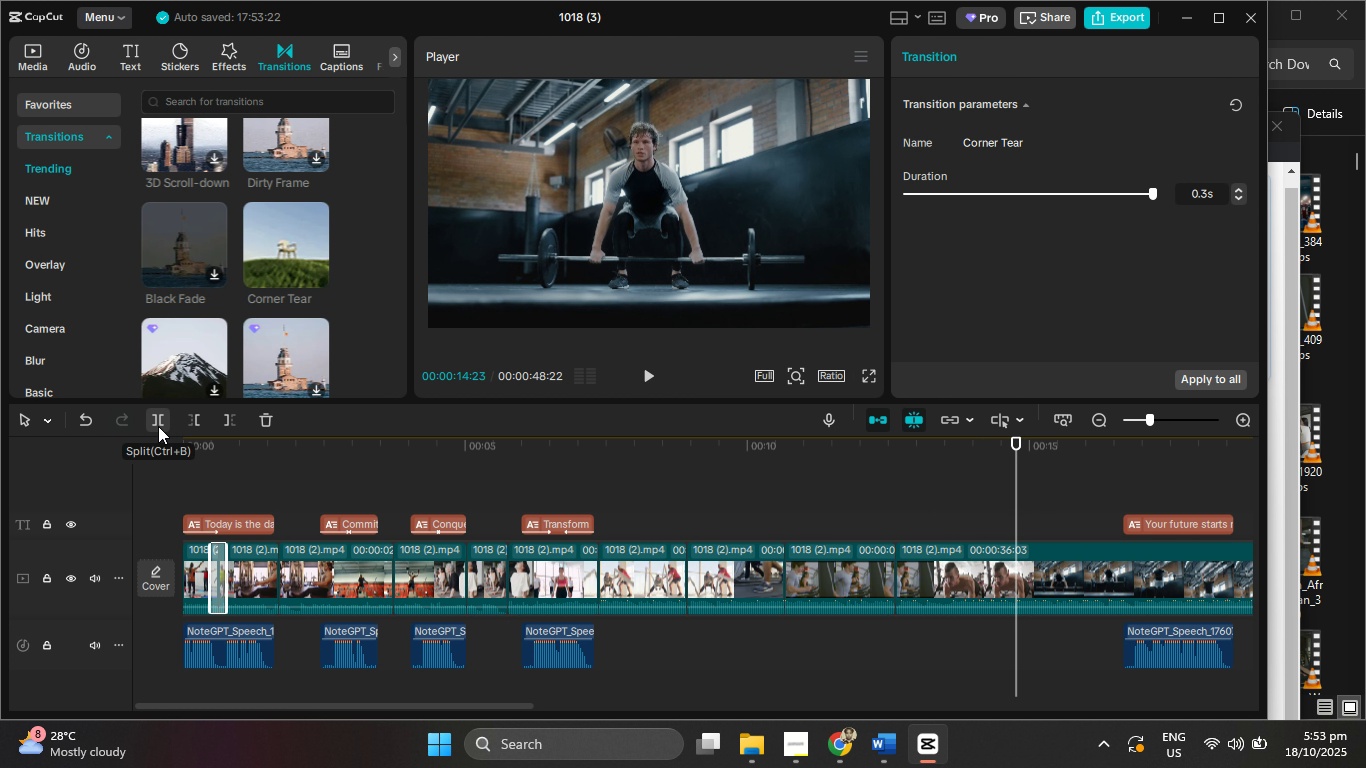 
key(ArrowLeft)
 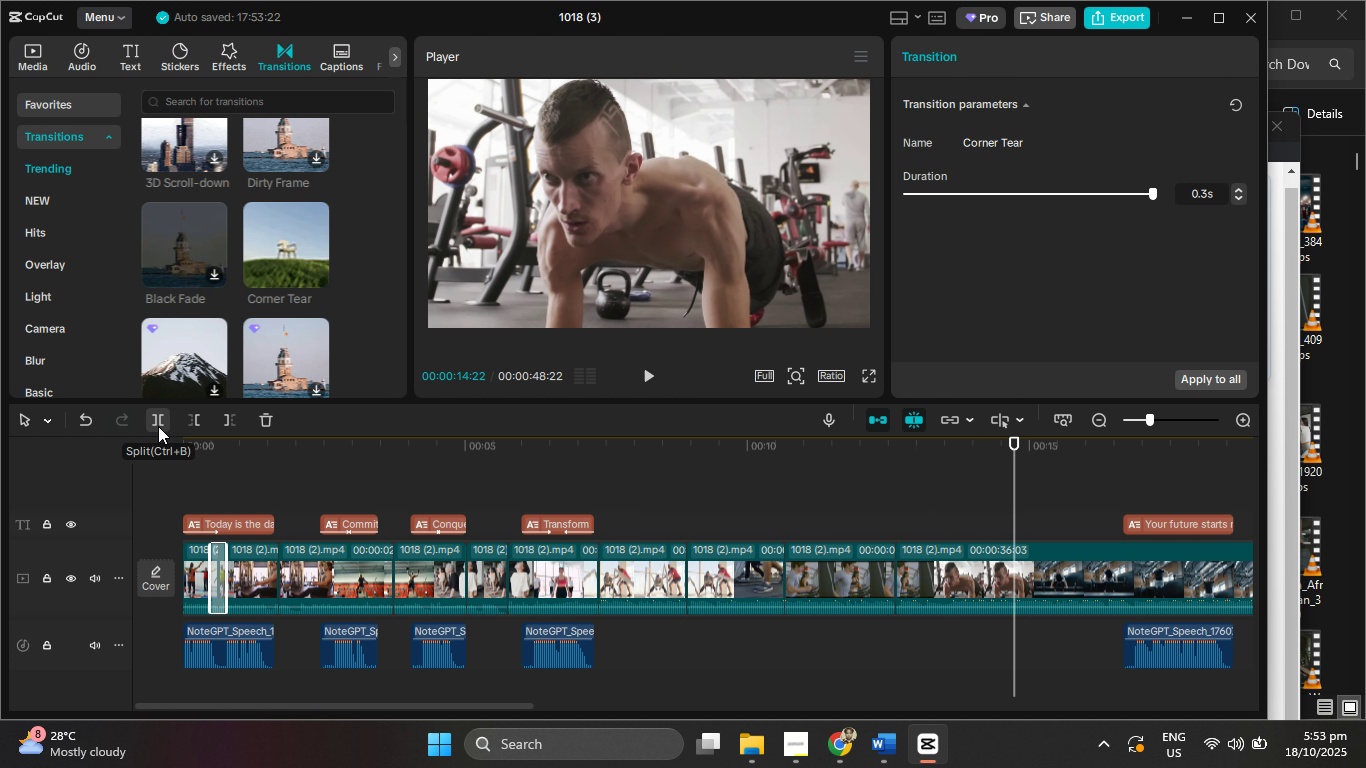 
key(ArrowLeft)
 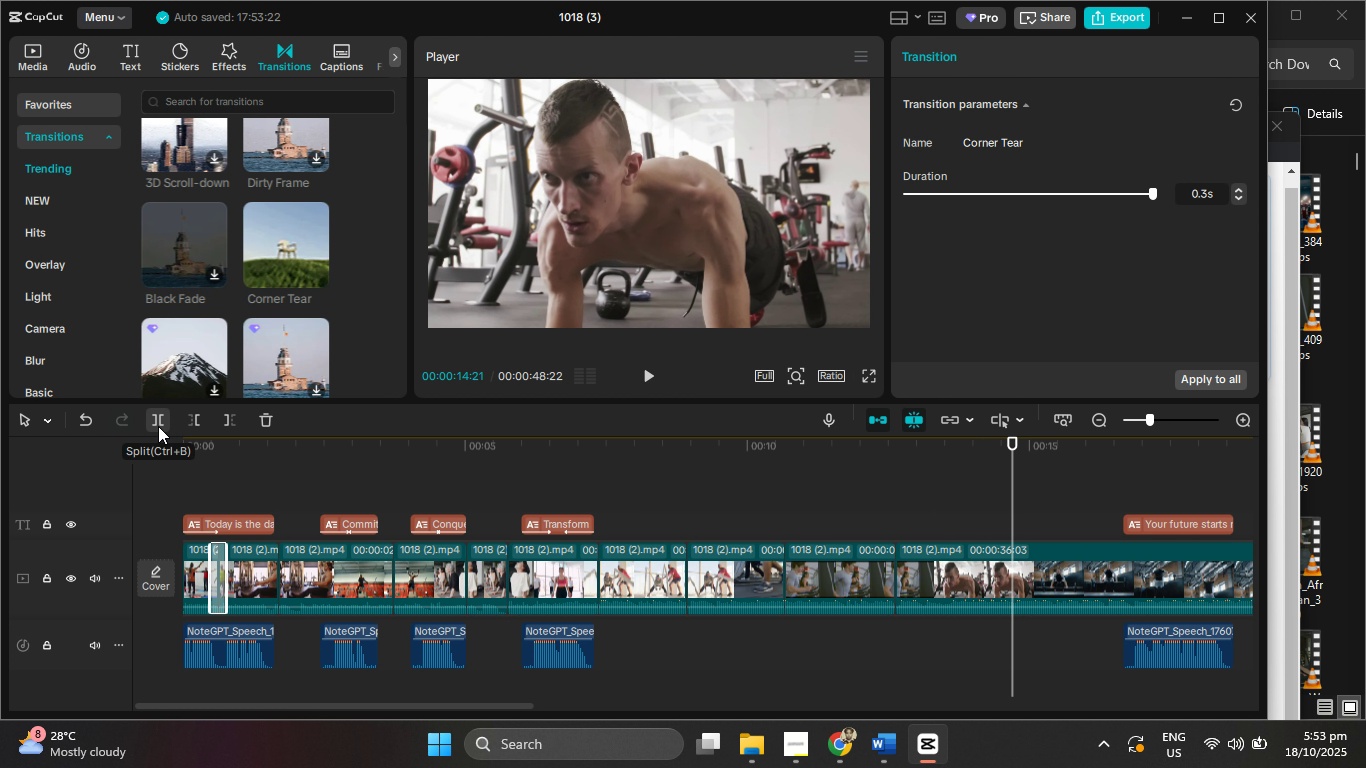 
key(ArrowRight)
 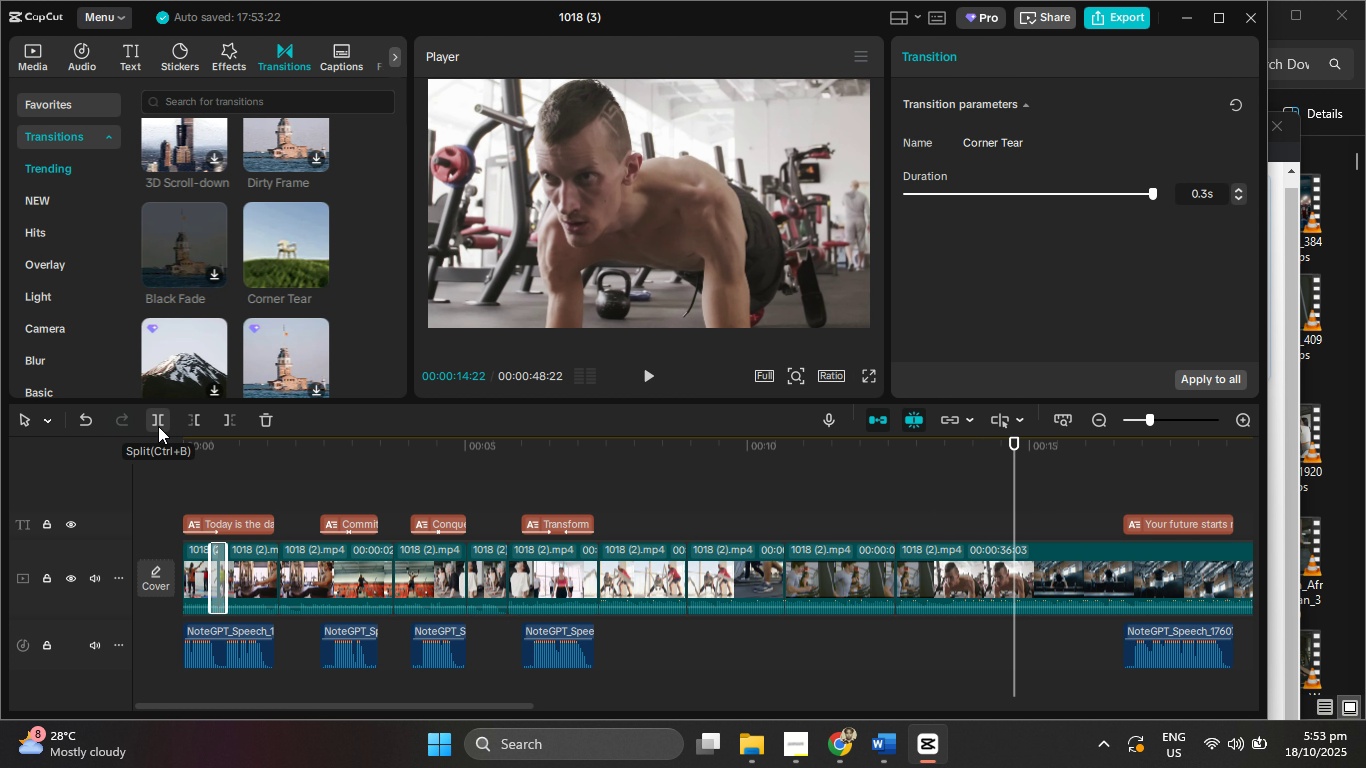 
key(ArrowRight)
 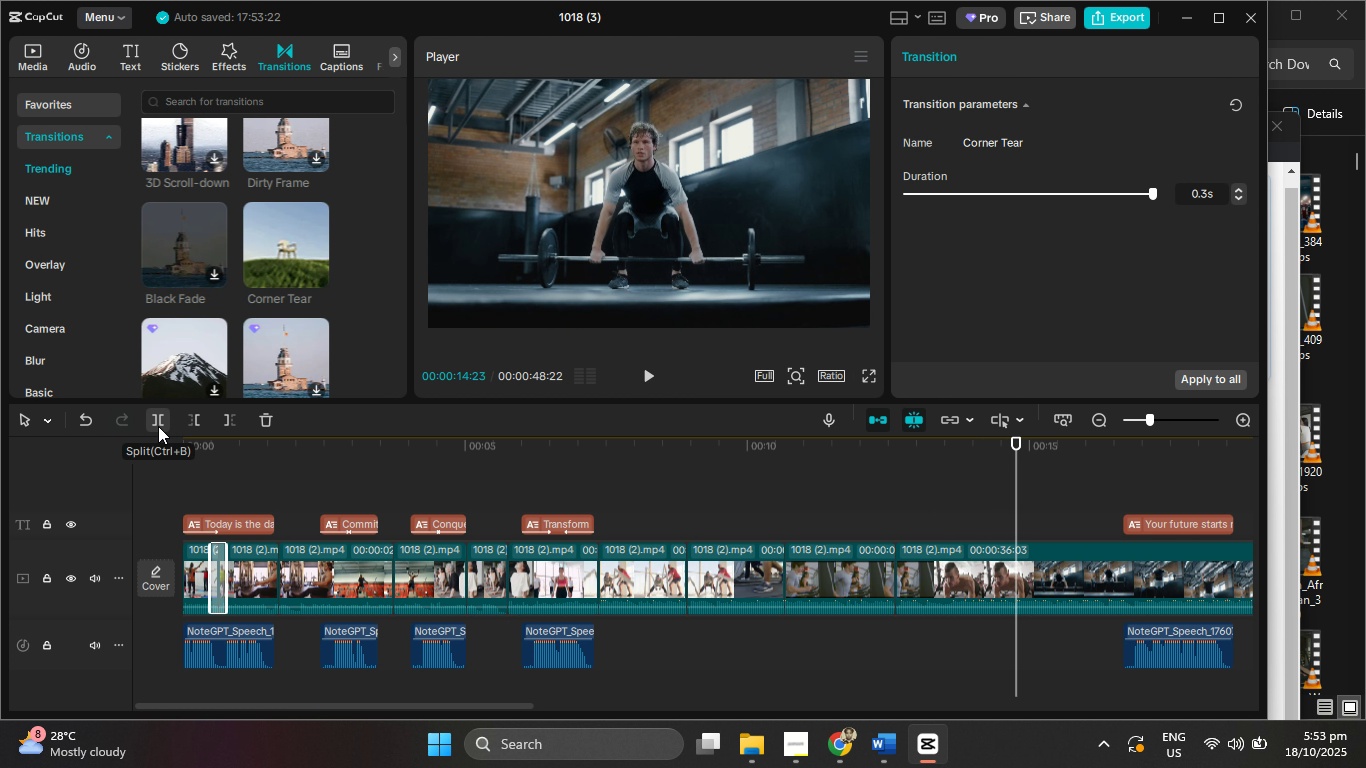 
key(ArrowRight)
 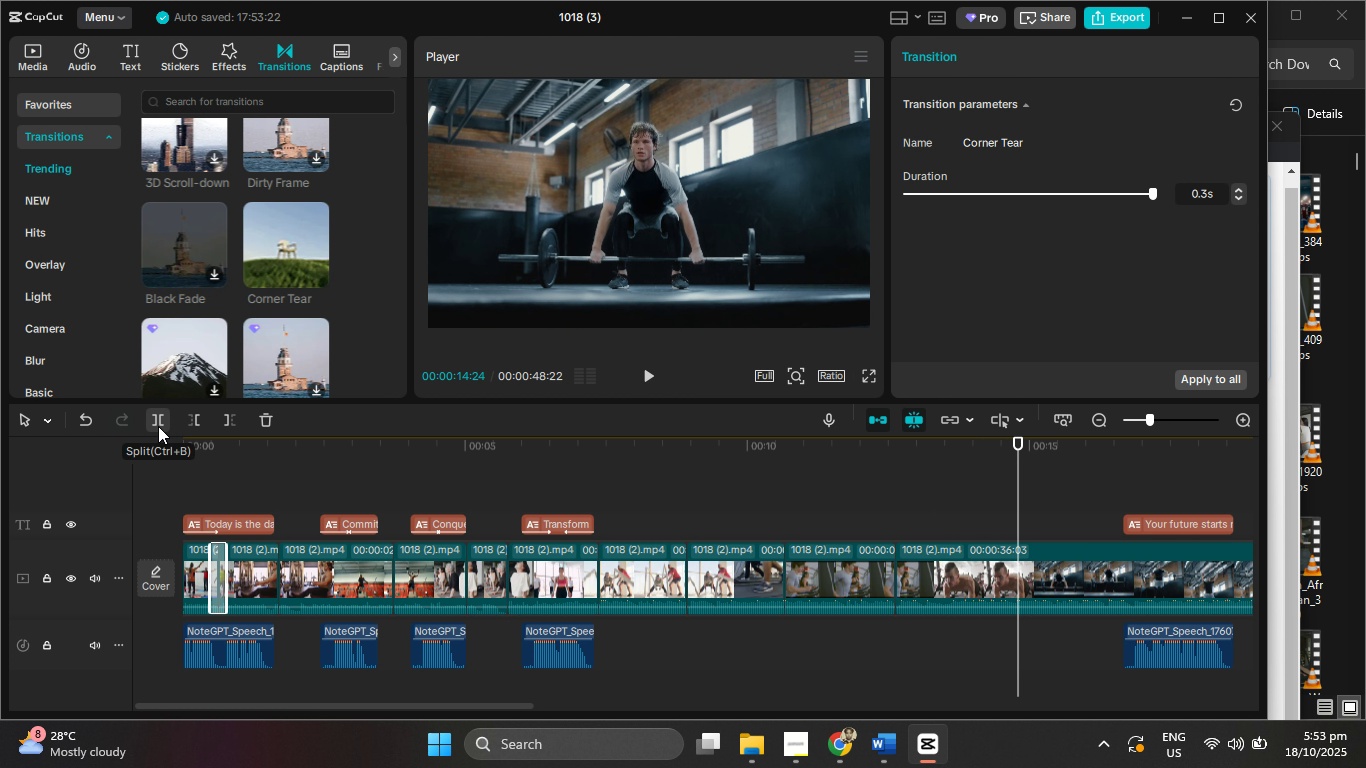 
key(ArrowLeft)
 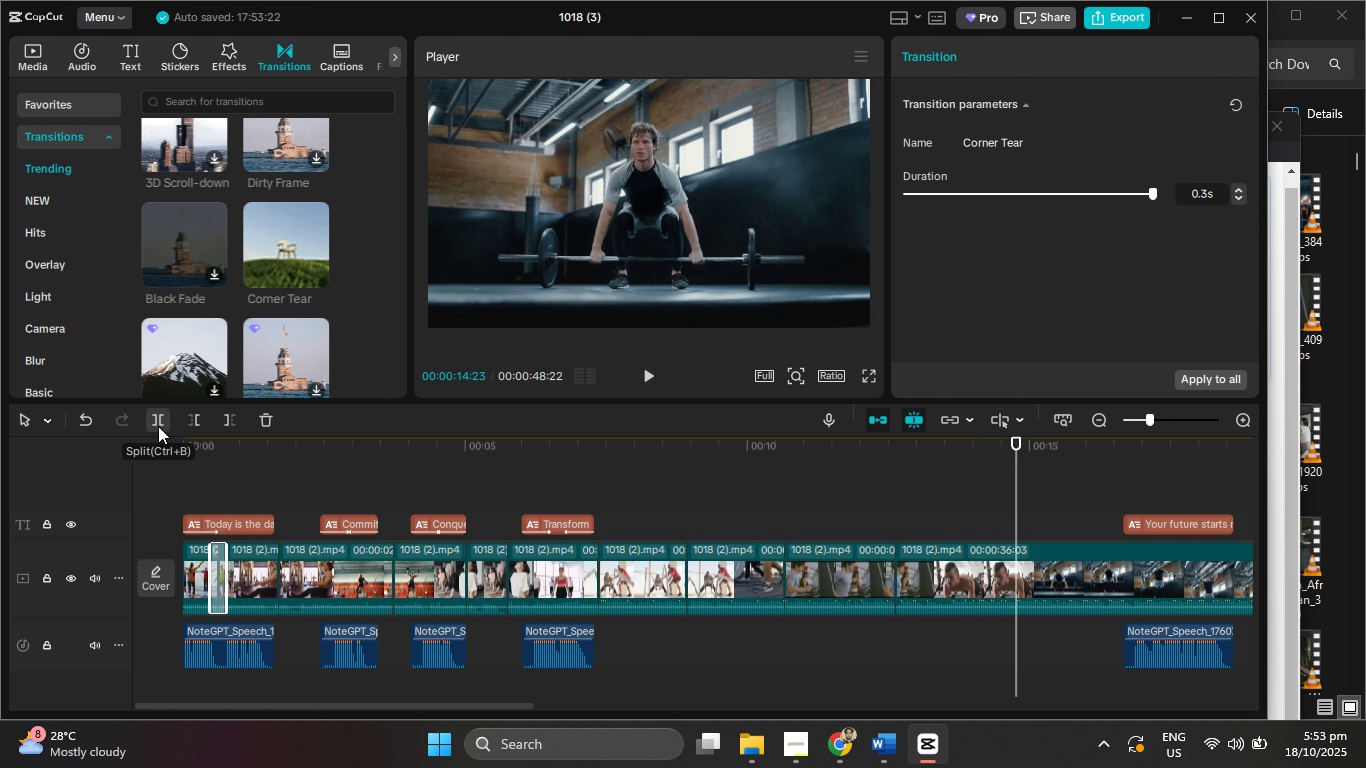 
key(ArrowLeft)
 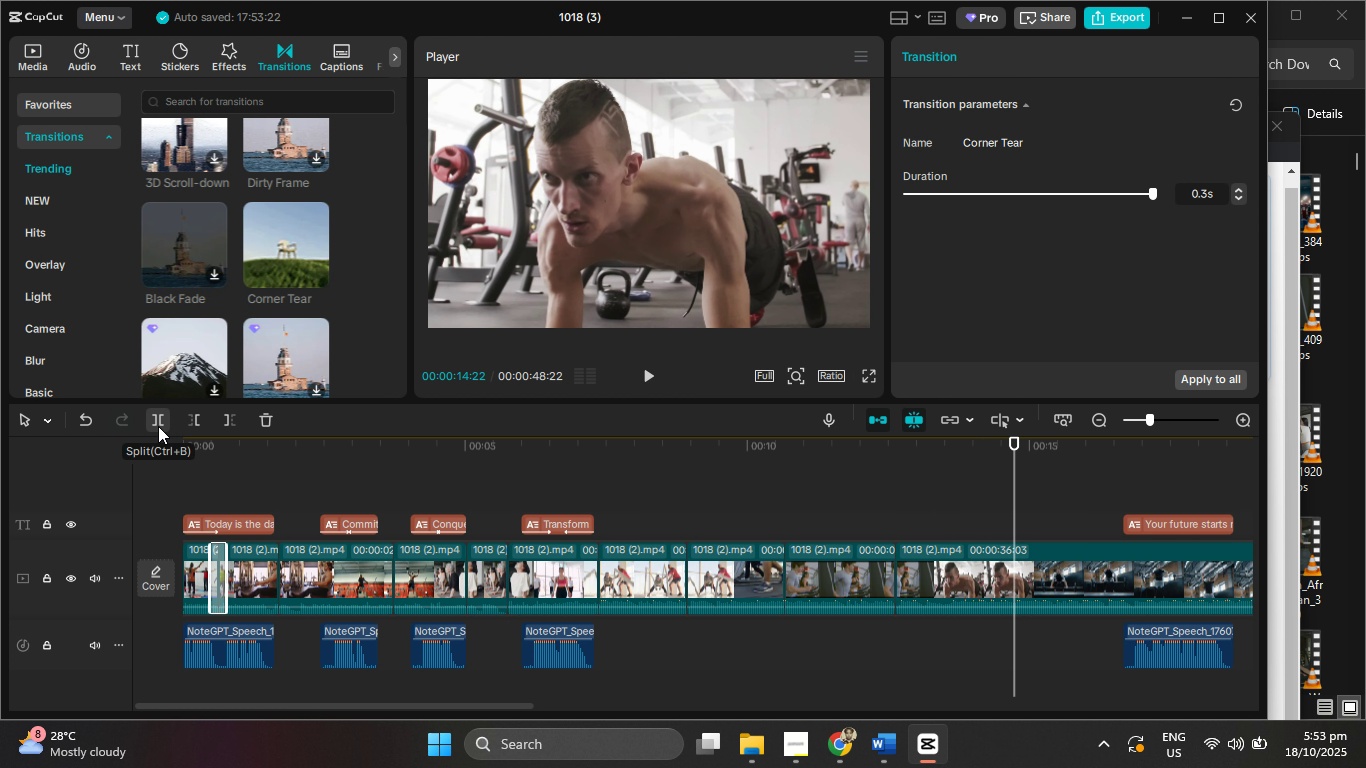 
key(ArrowLeft)
 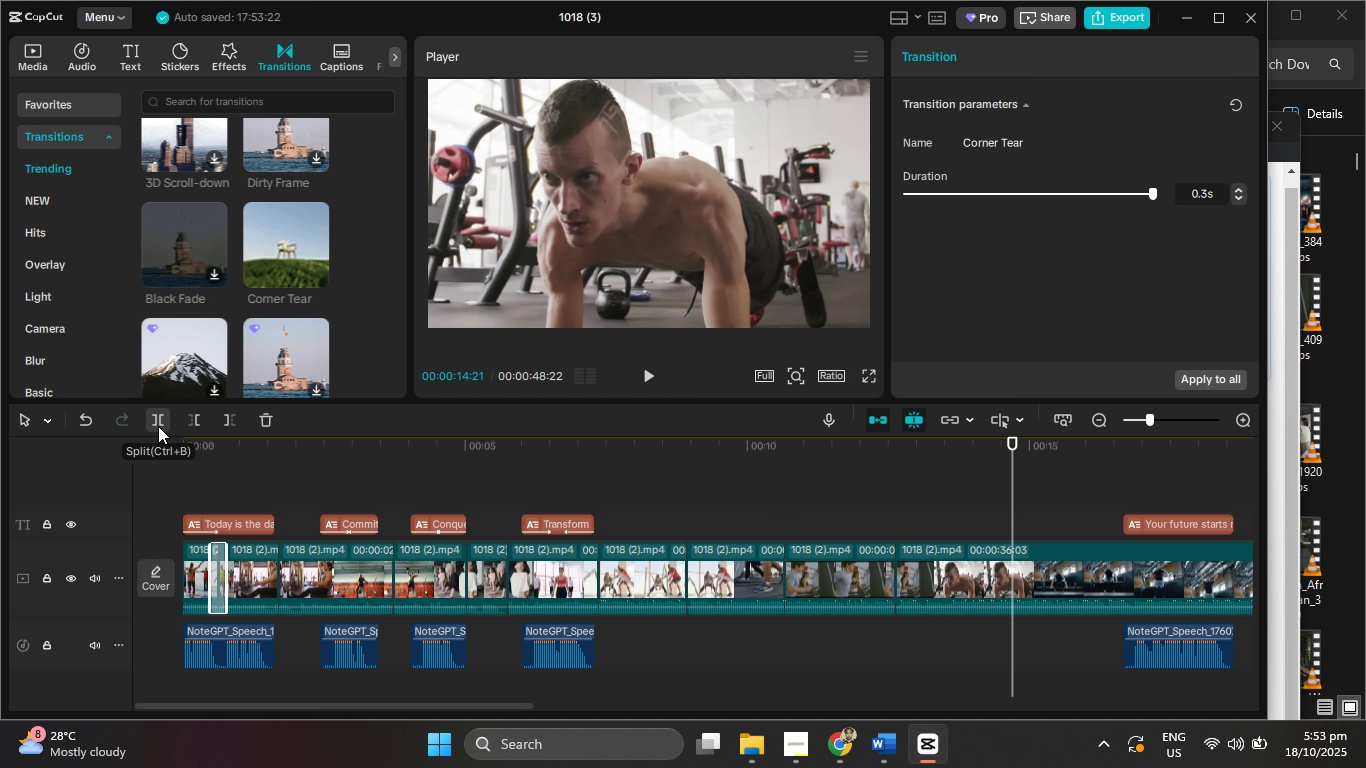 
key(ArrowRight)
 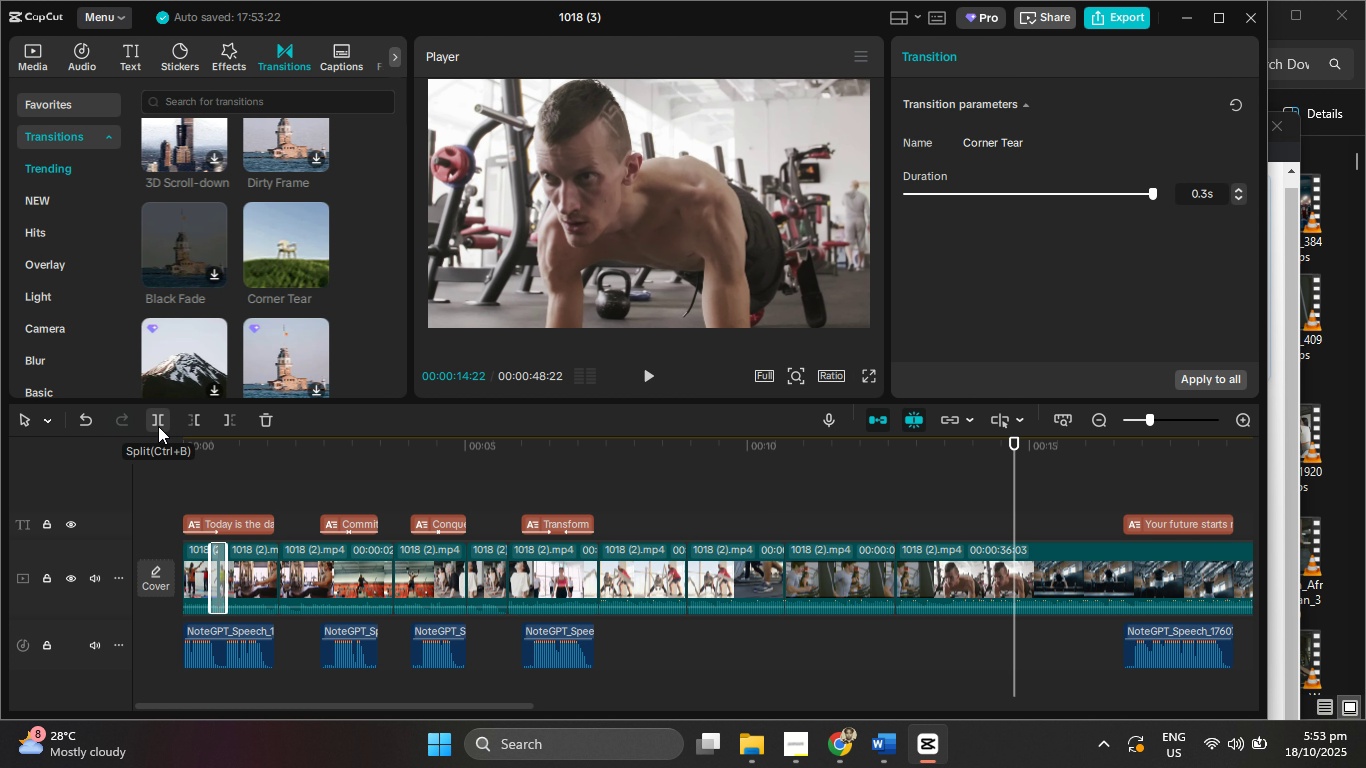 
key(ArrowRight)
 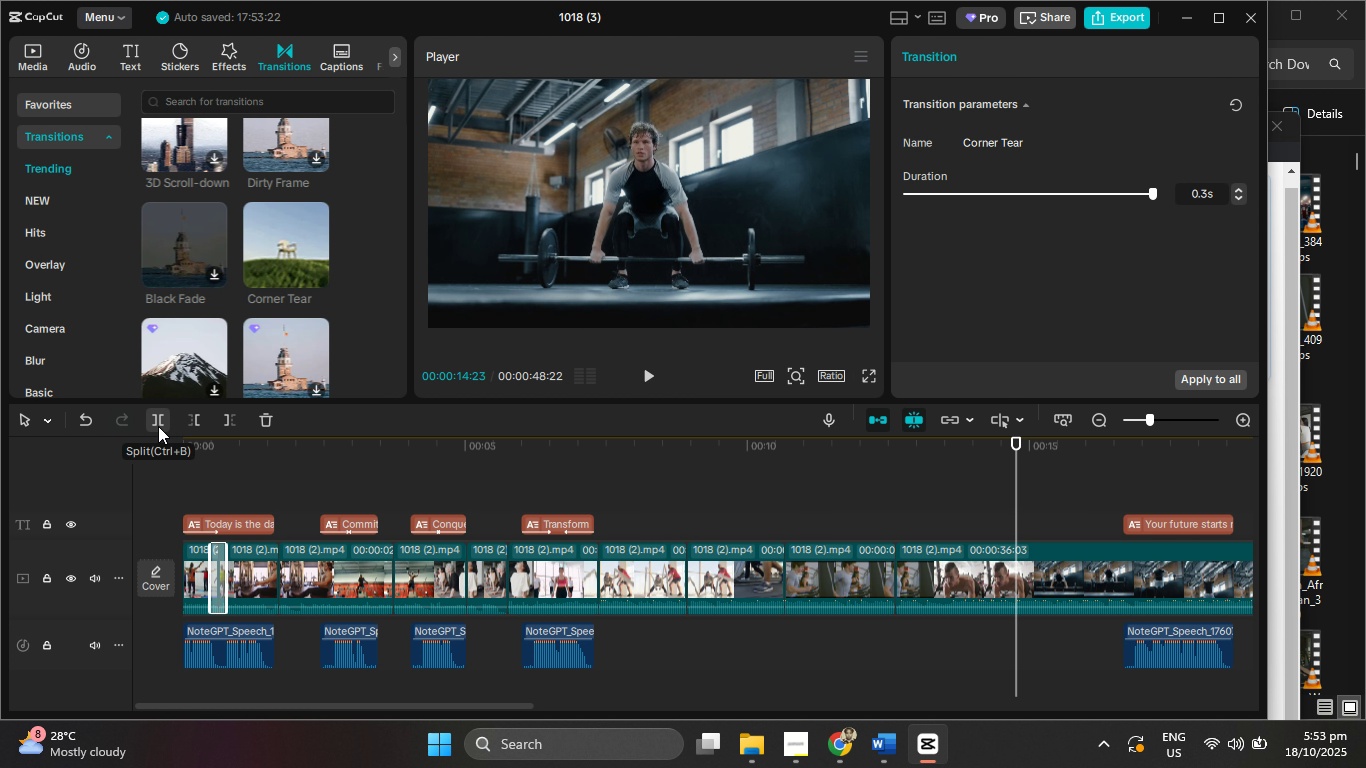 
key(ArrowRight)
 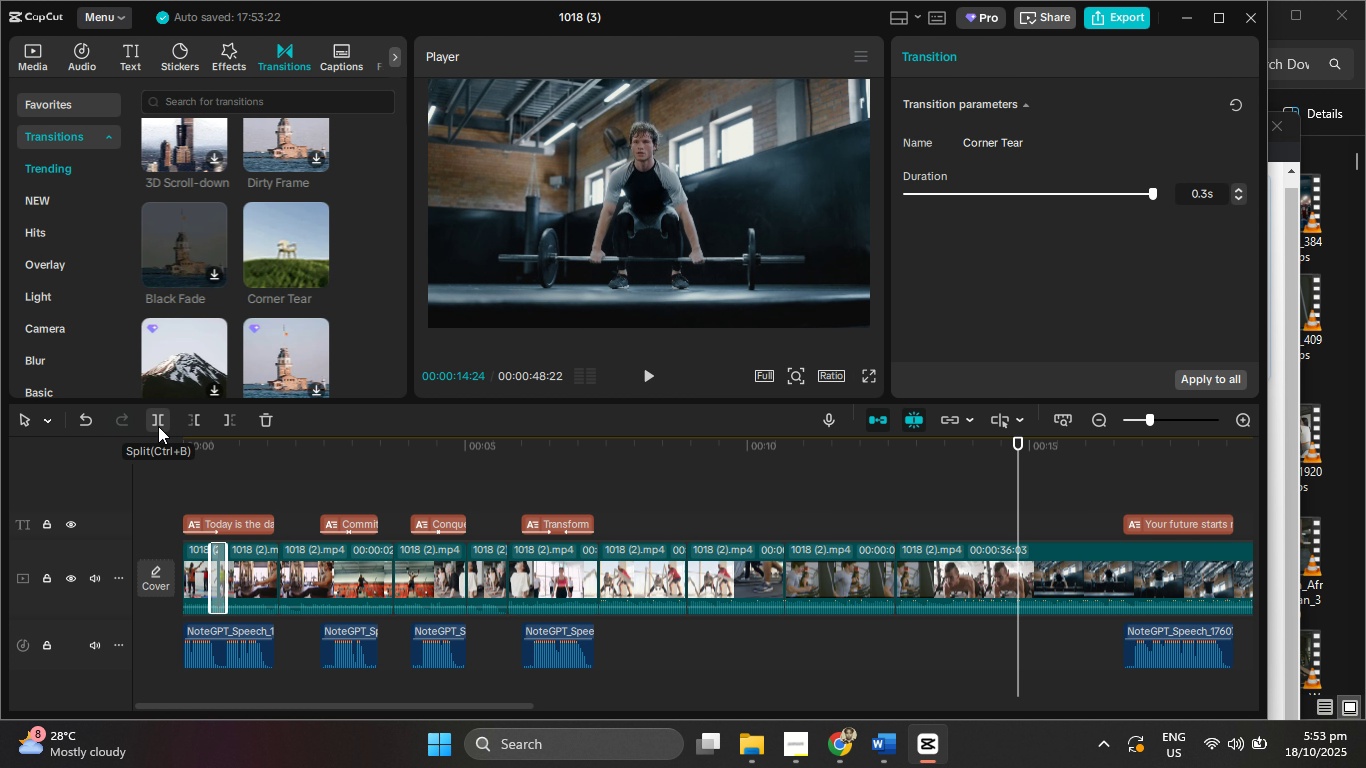 
key(ArrowLeft)
 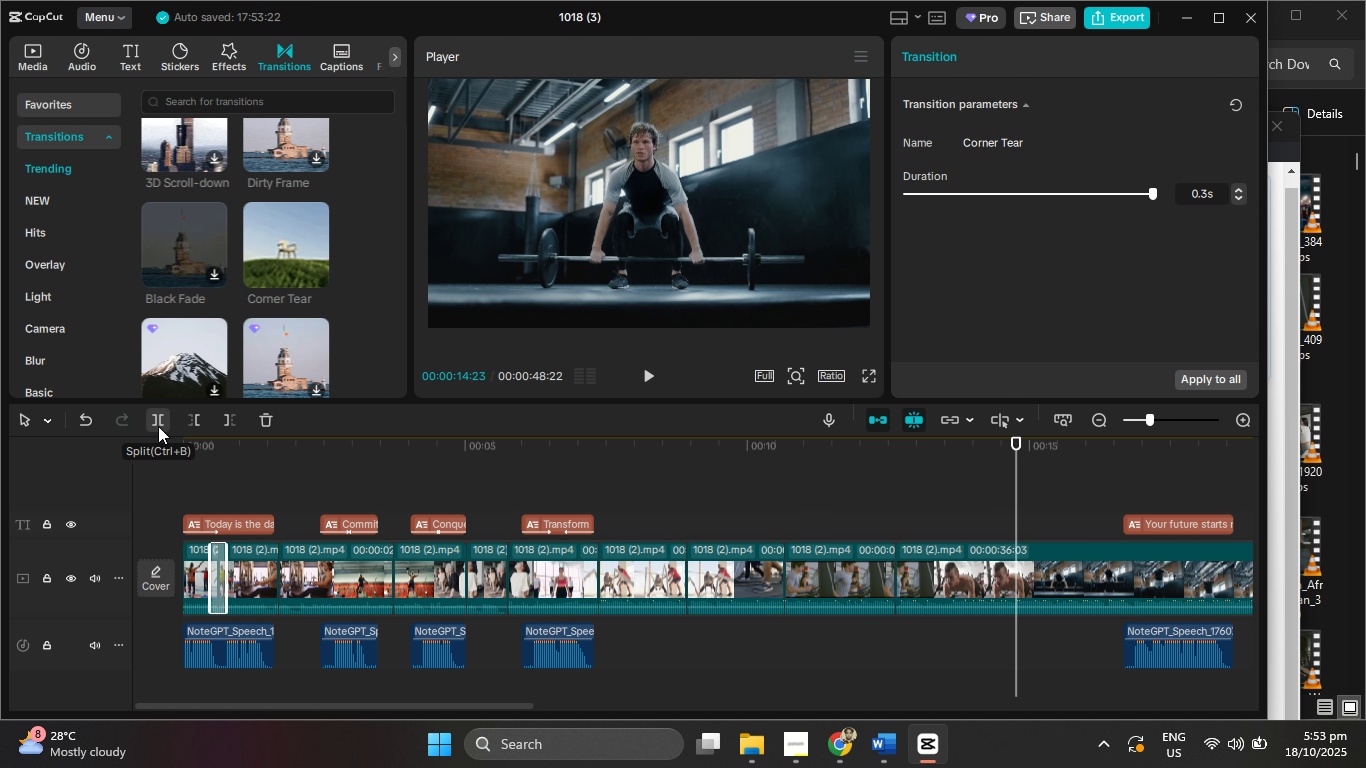 
key(ArrowLeft)
 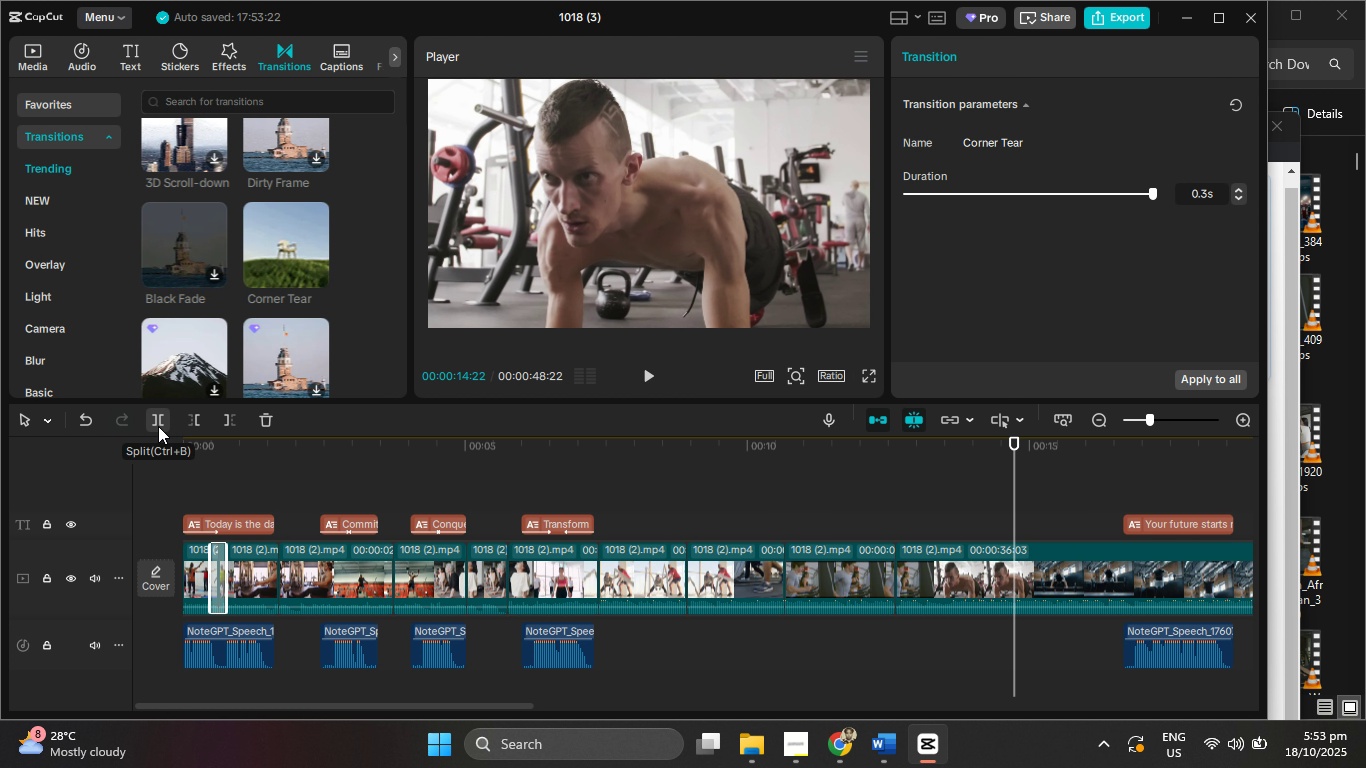 
left_click([158, 426])
 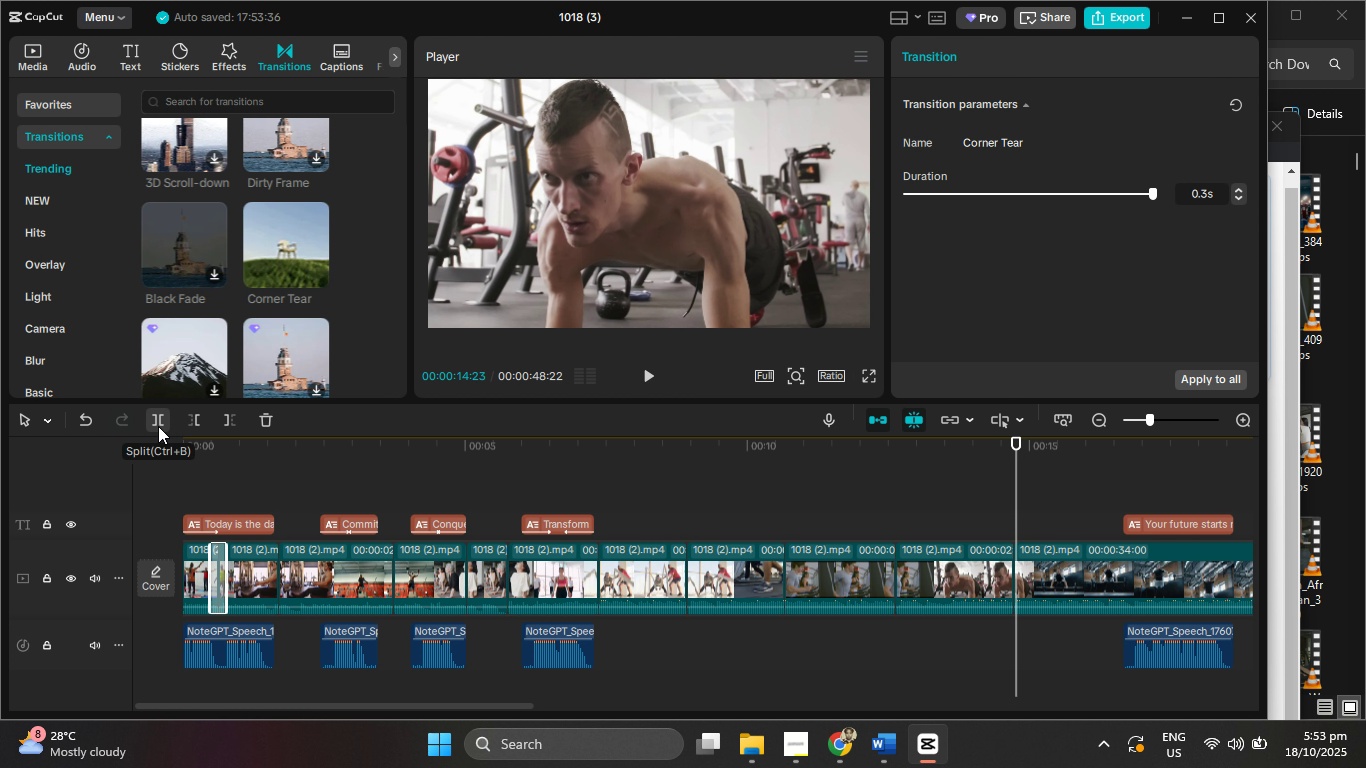 
hold_key(key=ArrowRight, duration=1.53)
 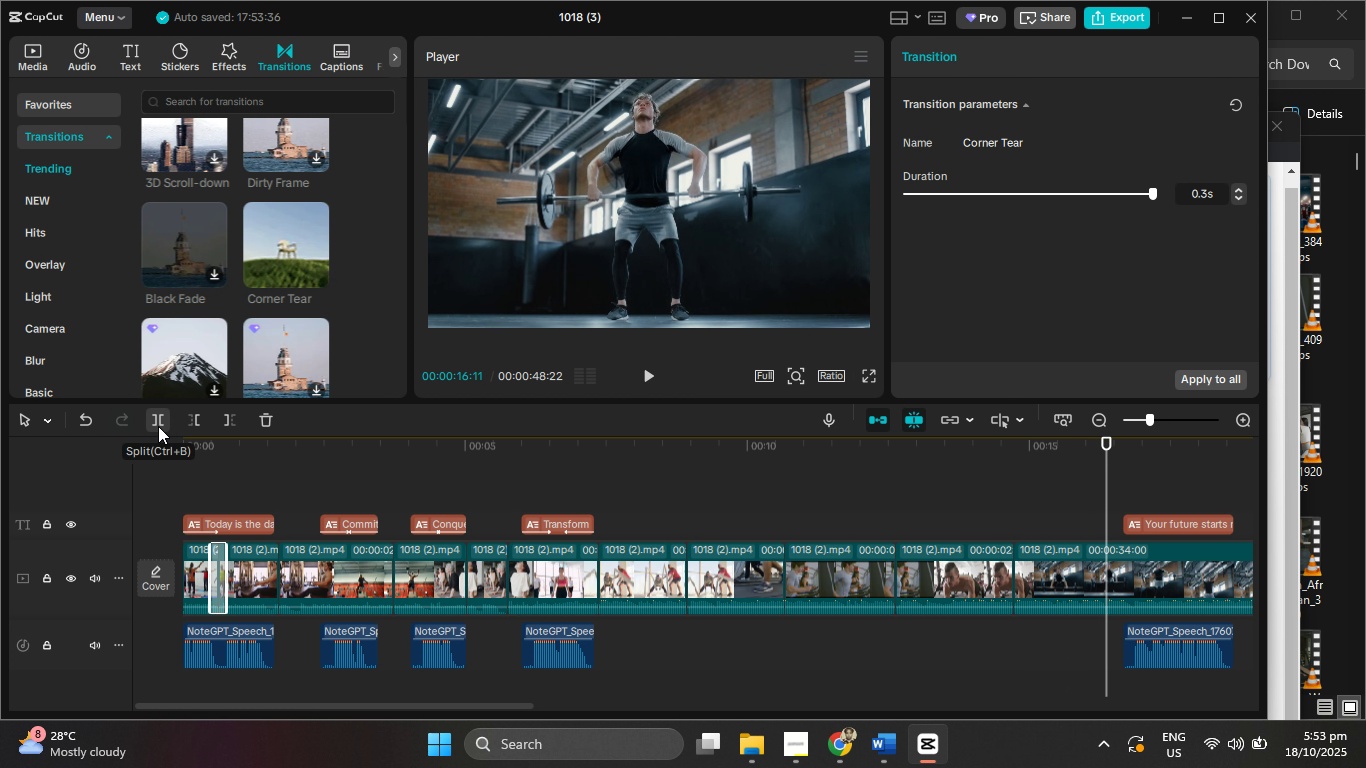 
hold_key(key=ArrowRight, duration=1.51)
 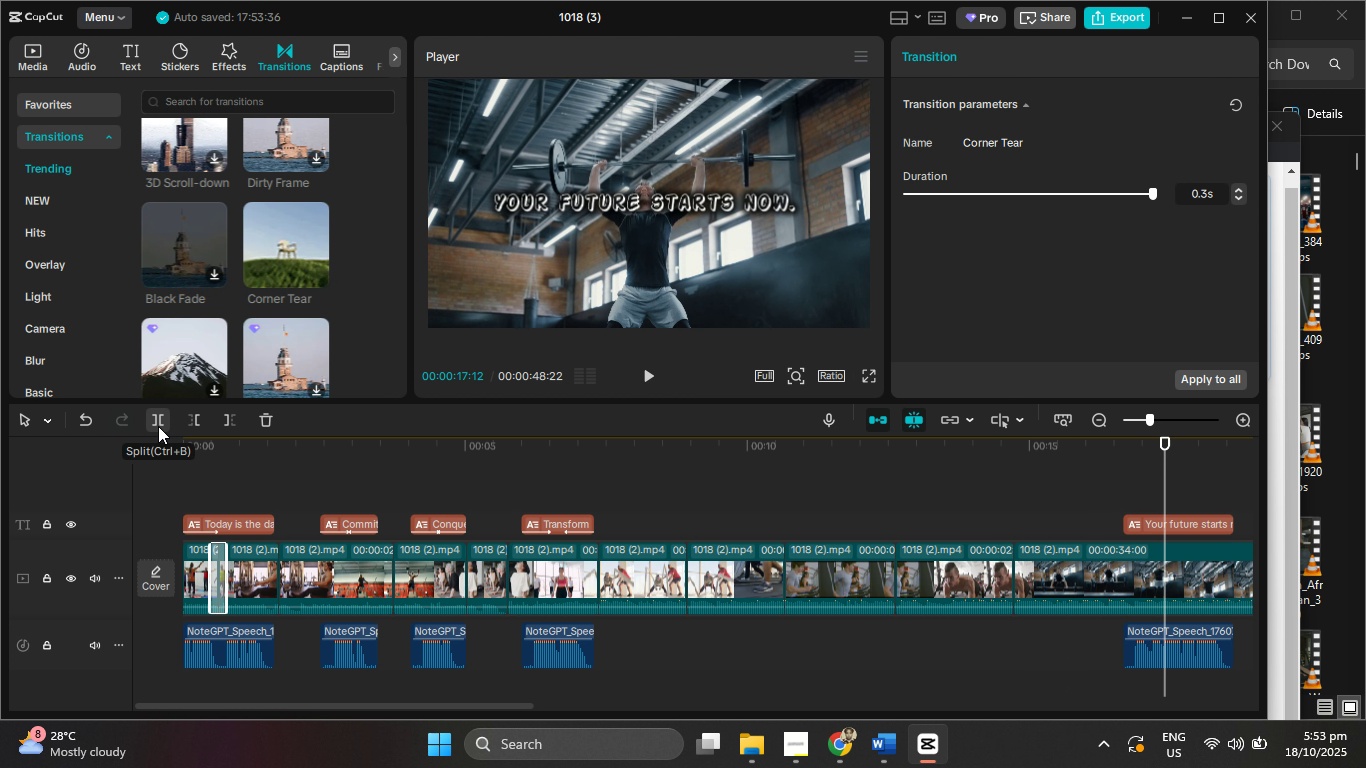 
hold_key(key=ArrowRight, duration=1.51)
 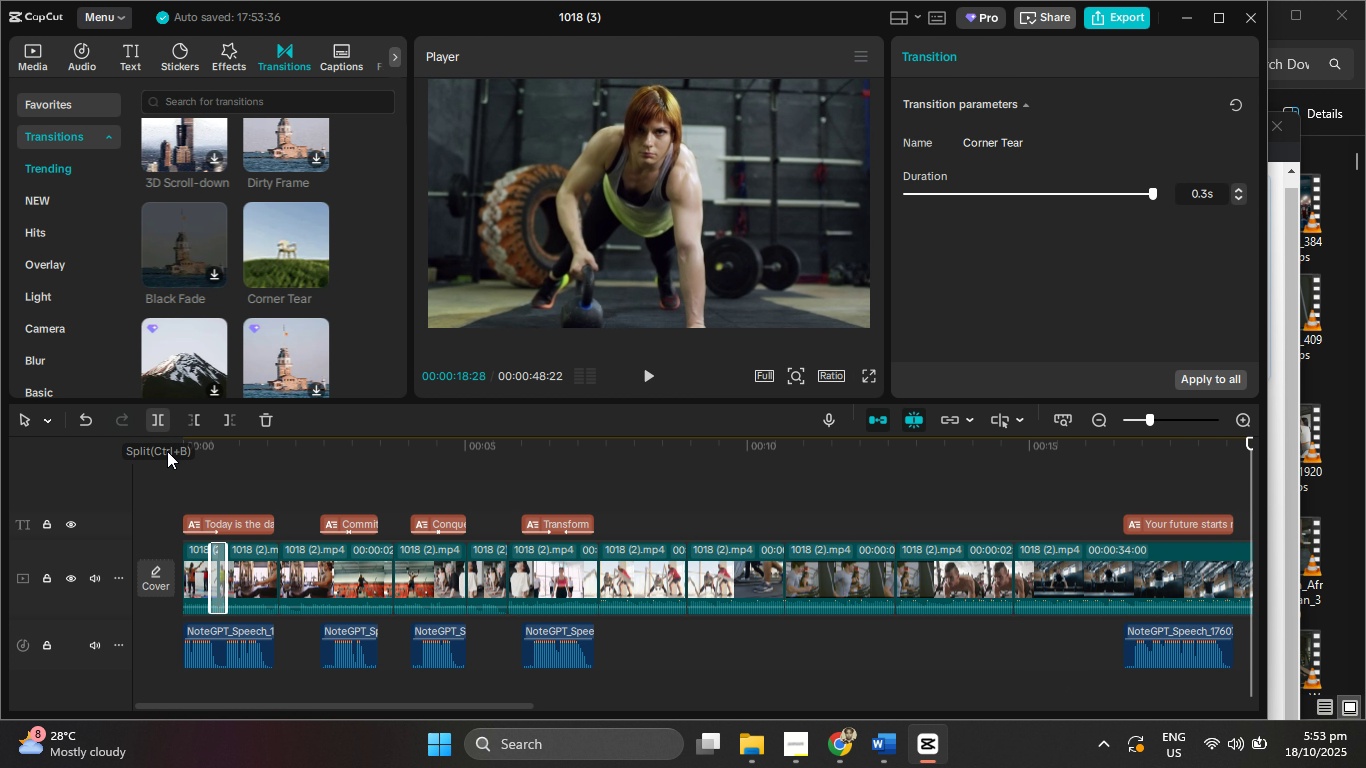 
key(ArrowRight)
 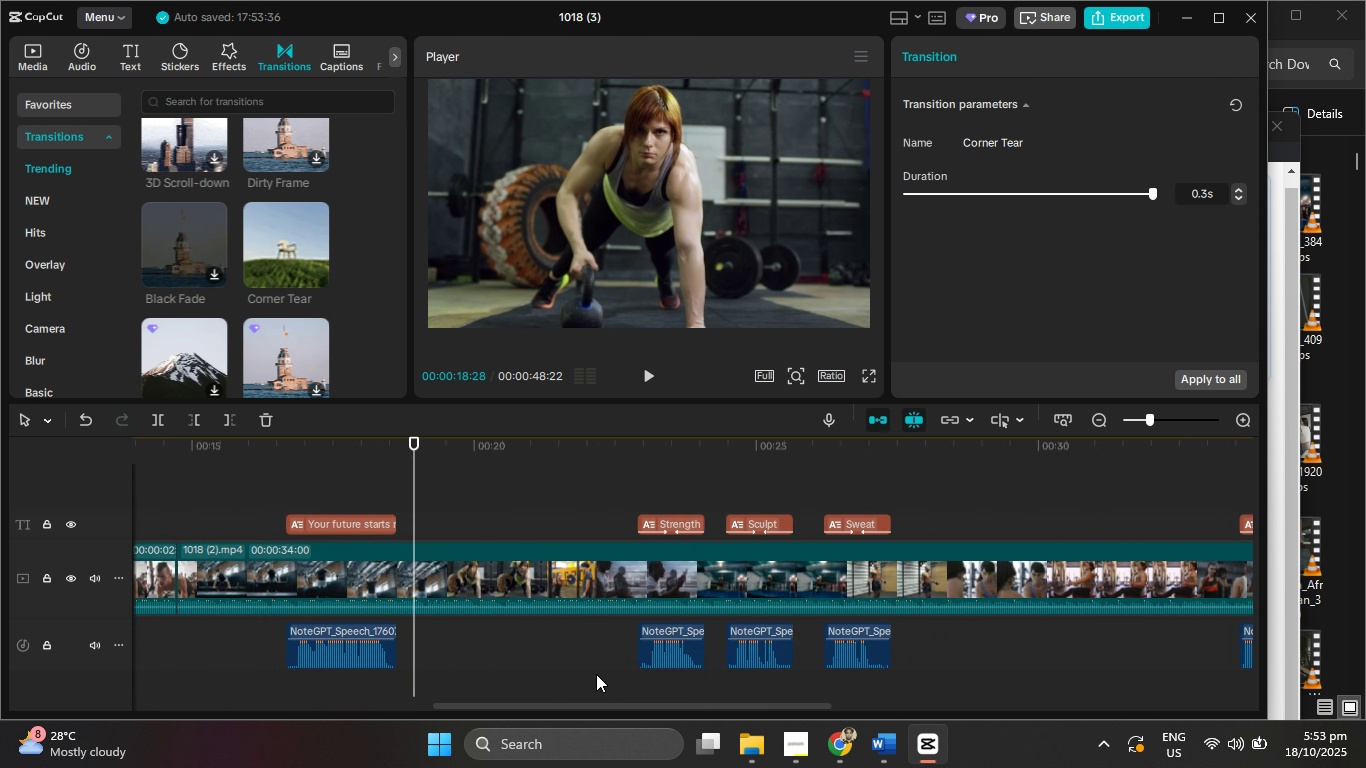 
hold_key(key=ArrowLeft, duration=0.95)
 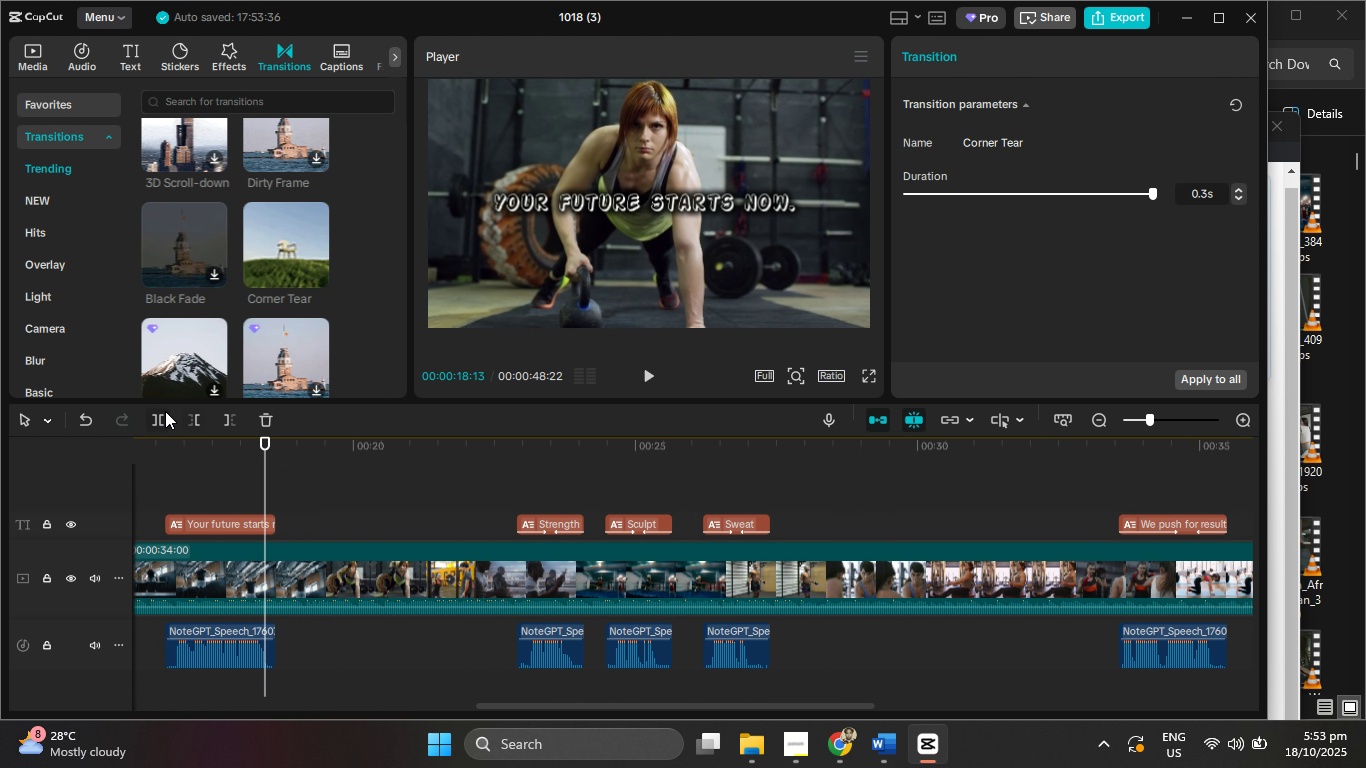 
key(ArrowLeft)
 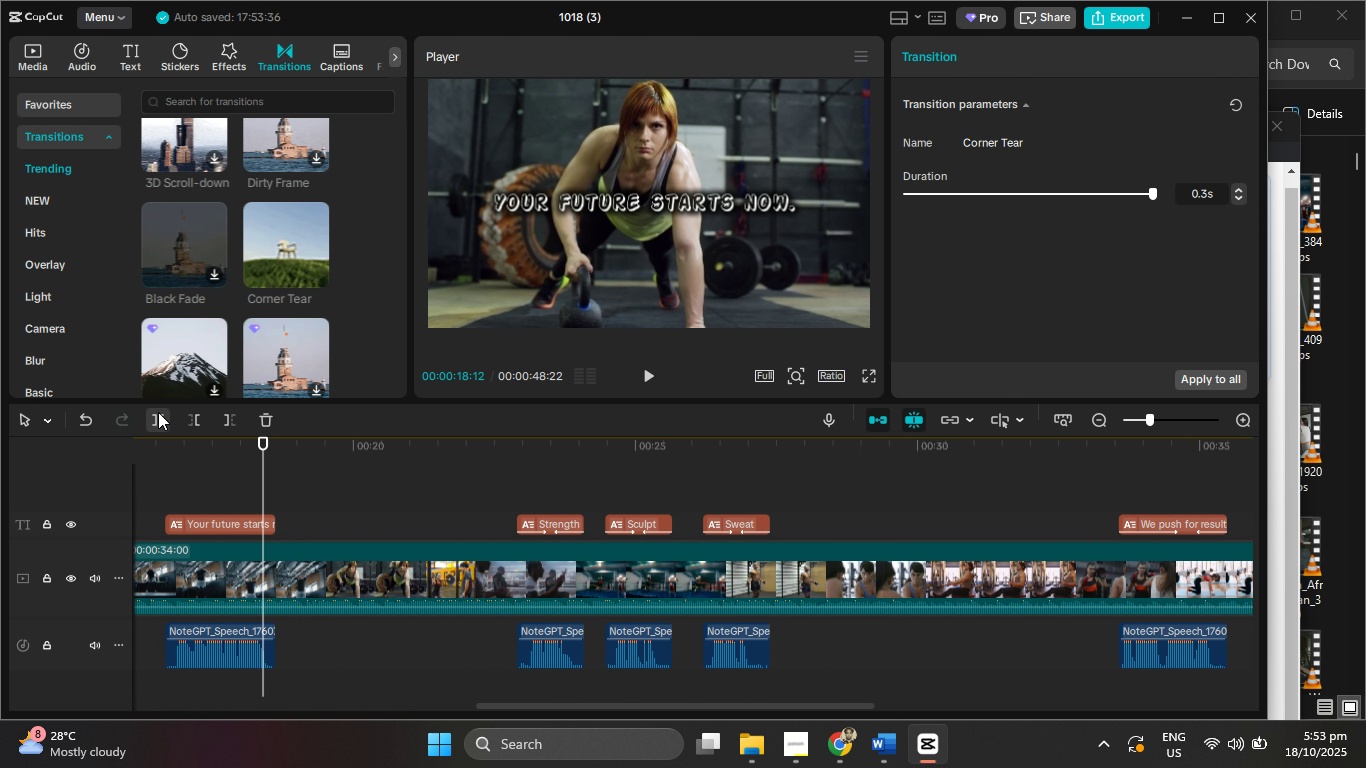 
hold_key(key=ArrowLeft, duration=0.73)
 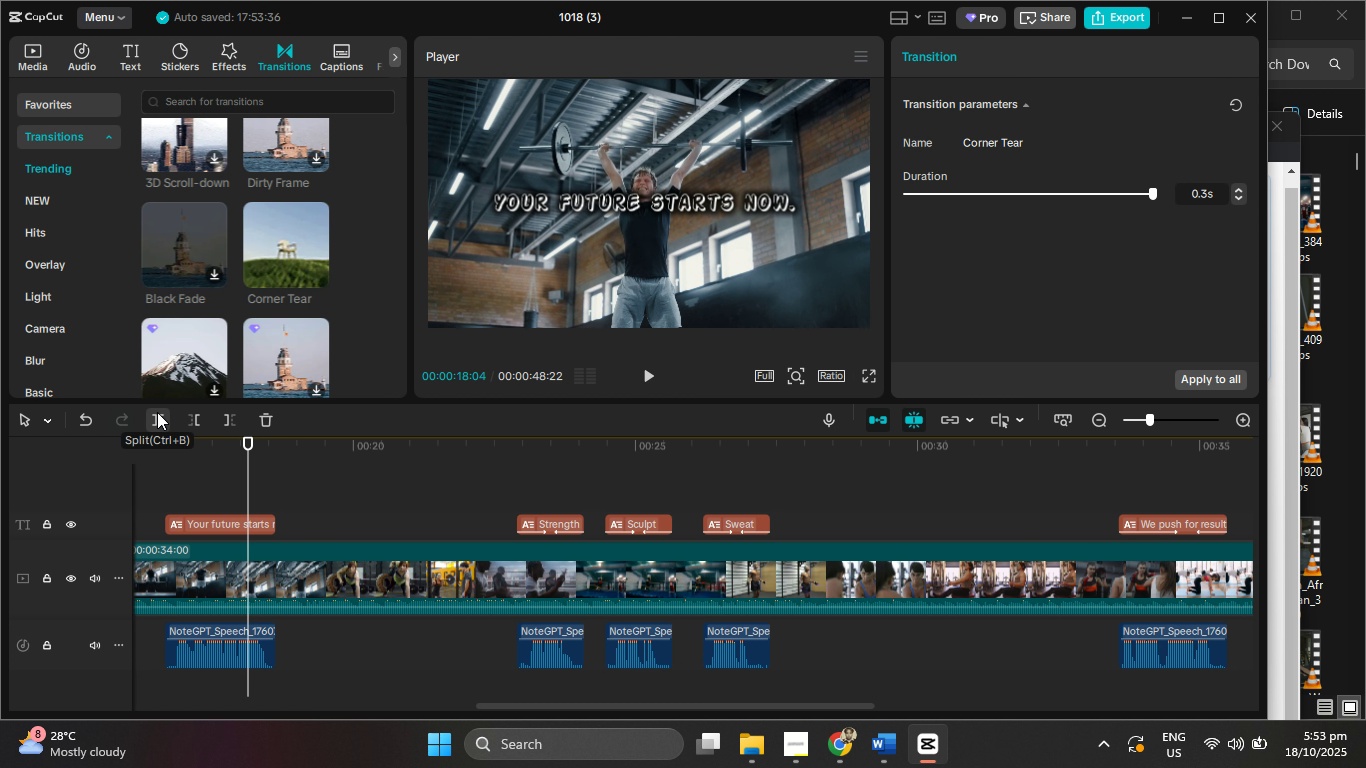 
key(ArrowLeft)
 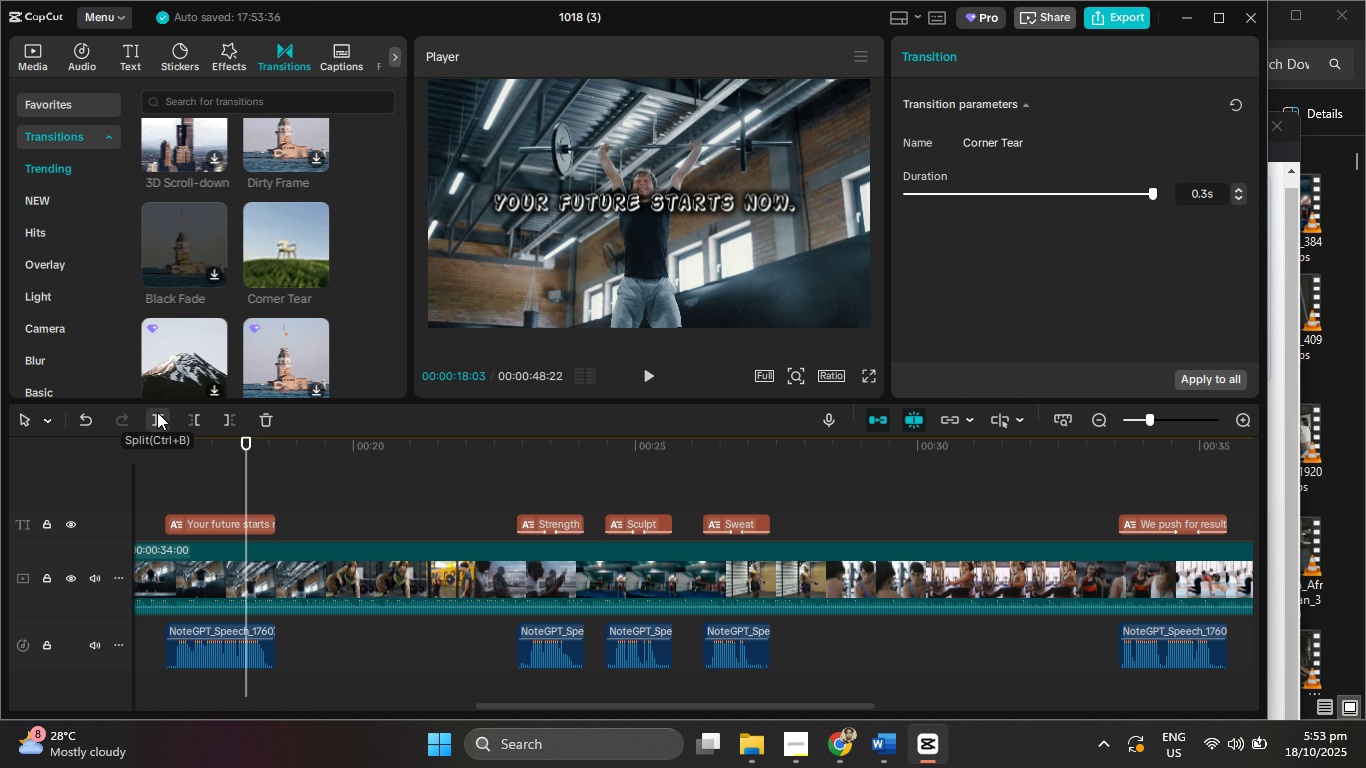 
key(ArrowRight)
 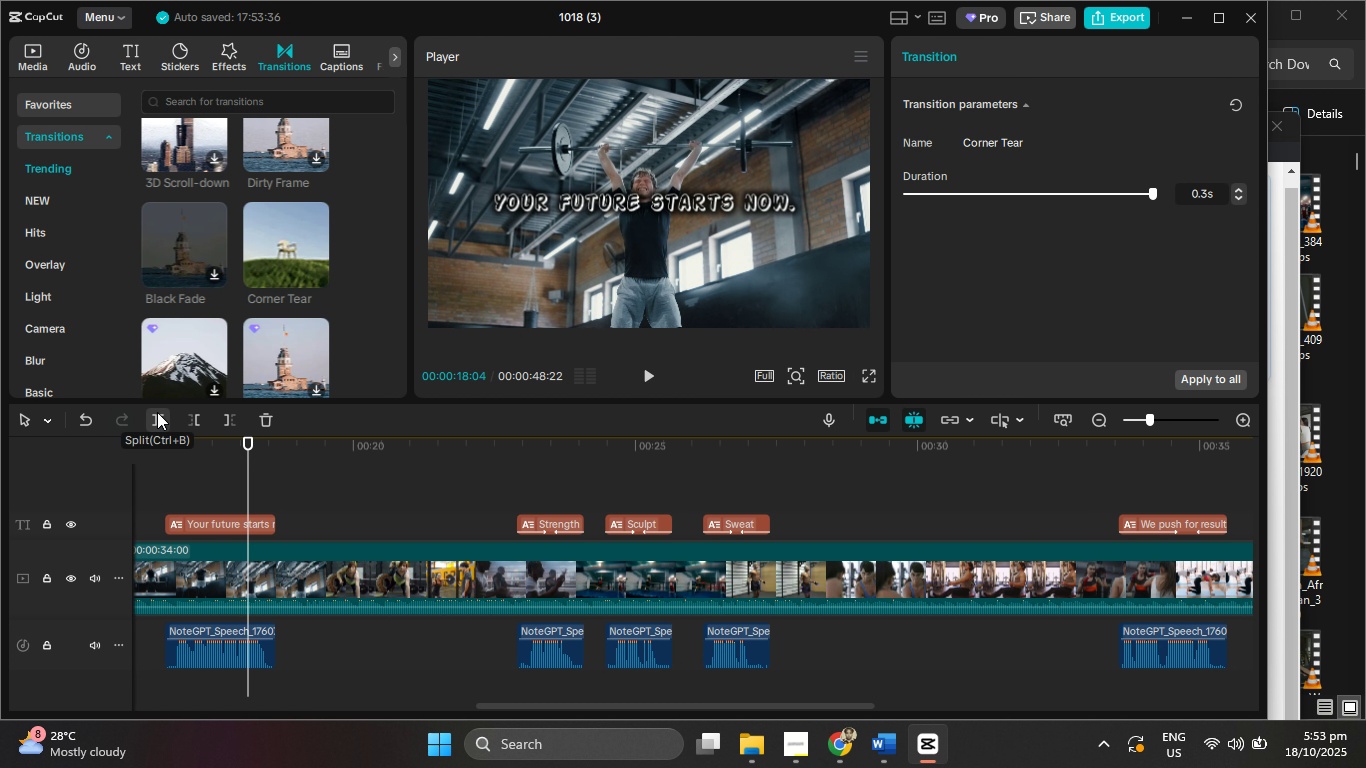 
key(ArrowRight)
 